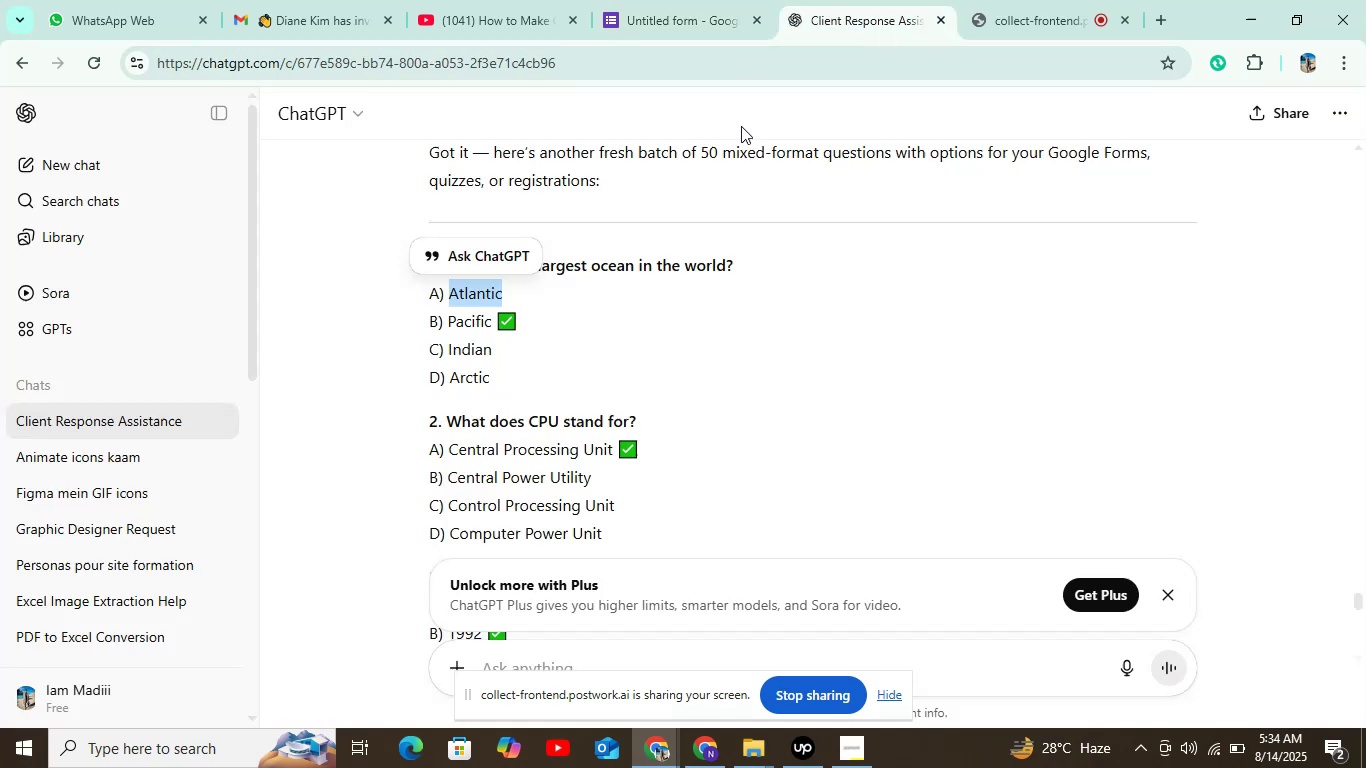 
scroll: coordinate [619, 208], scroll_direction: down, amount: 1.0
 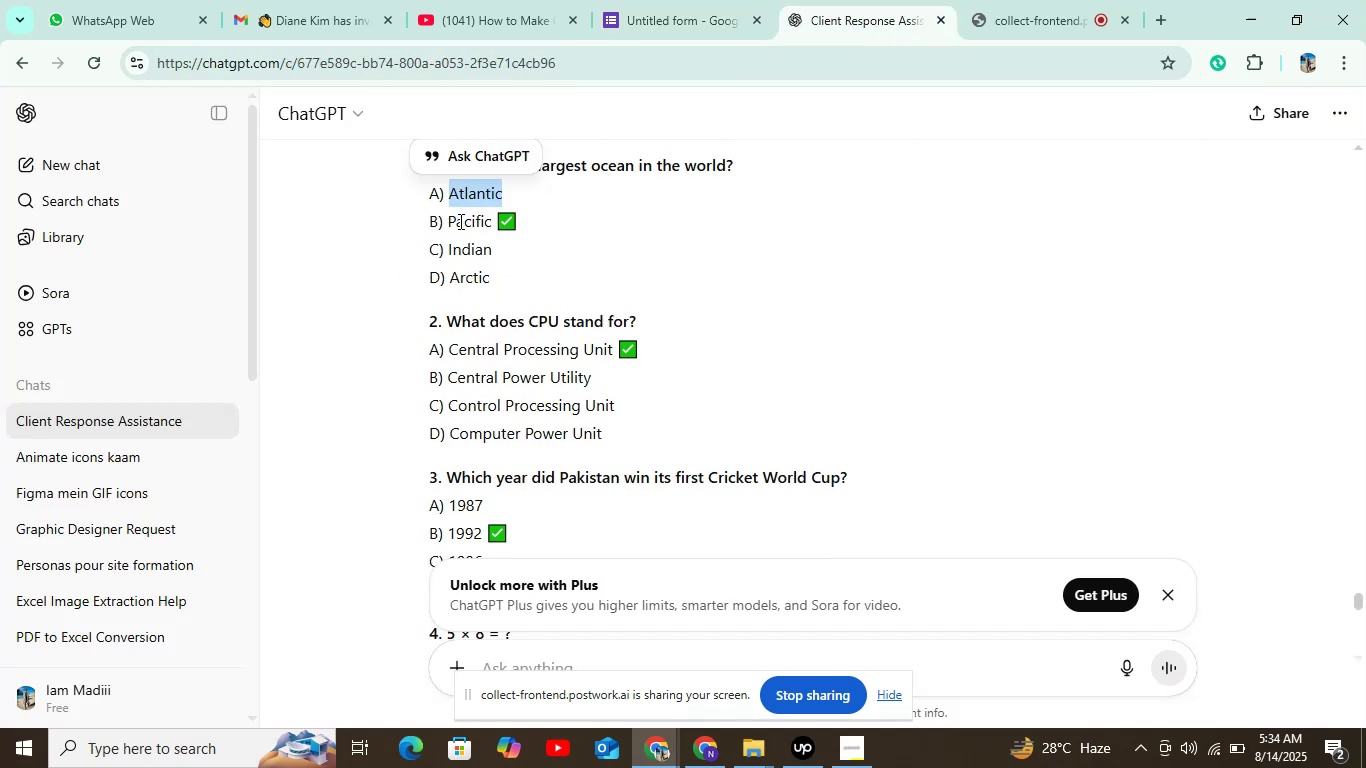 
double_click([460, 221])
 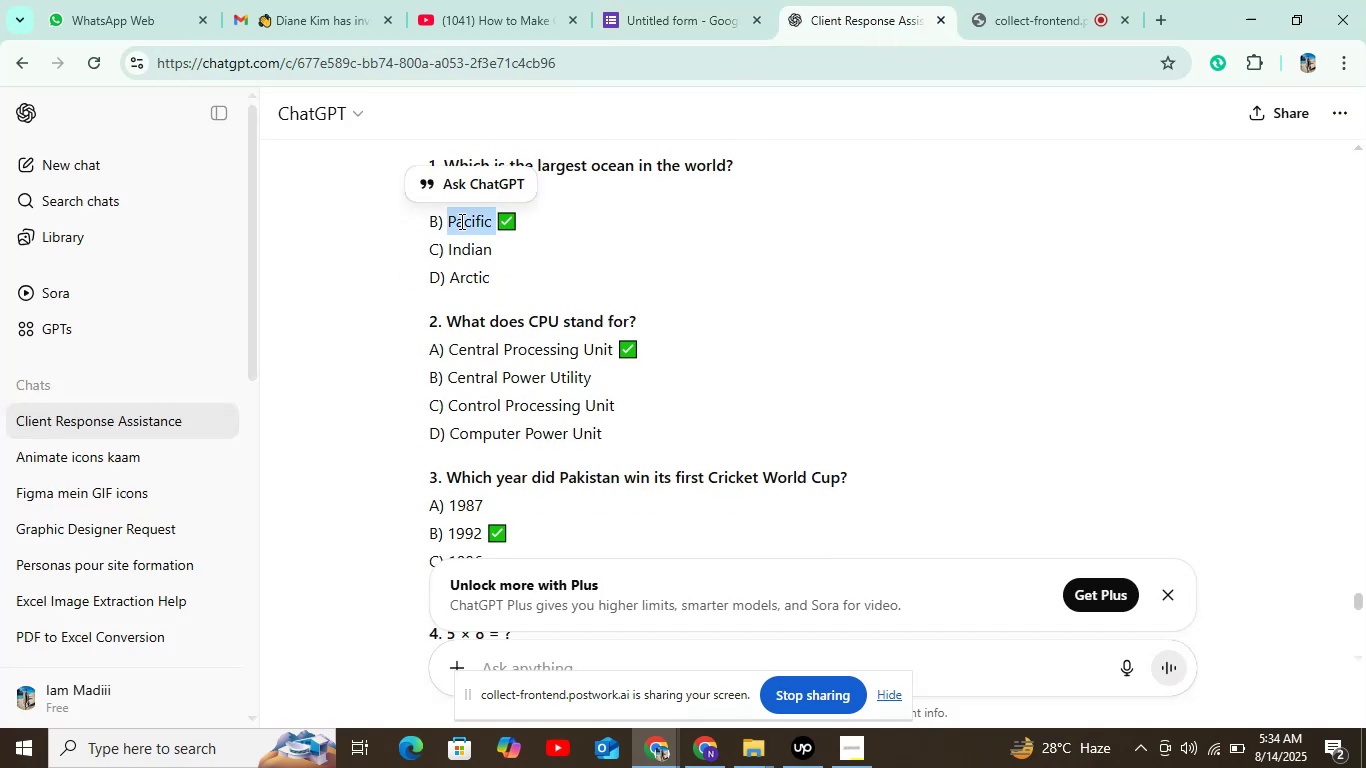 
key(Control+C)
 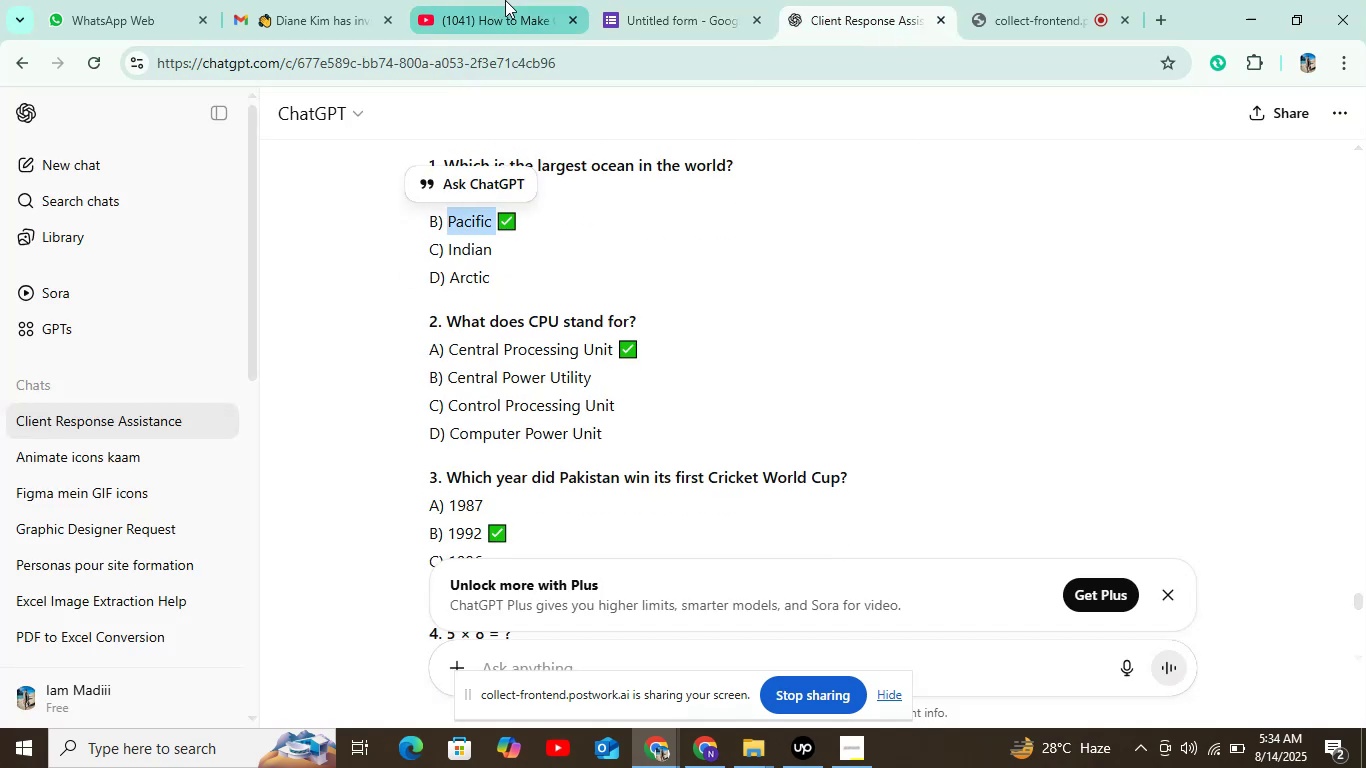 
left_click([683, 7])
 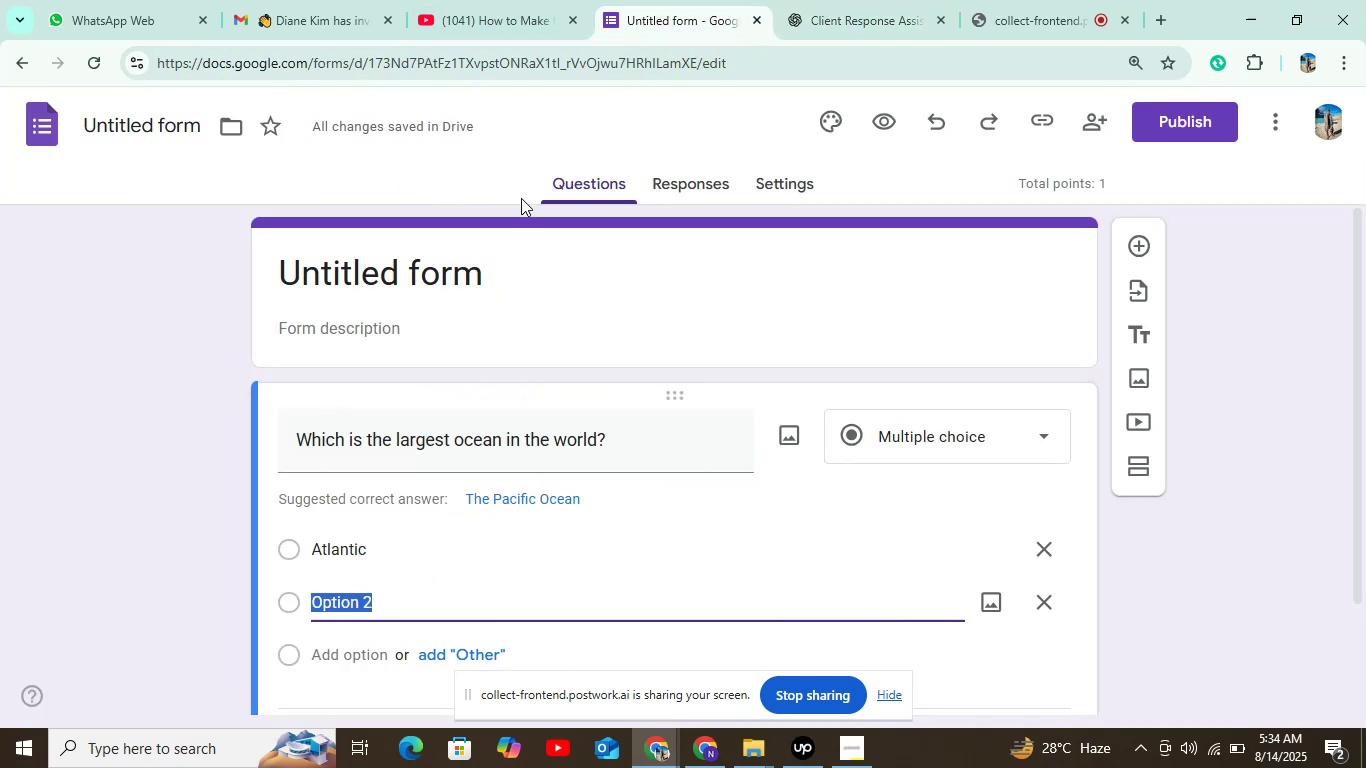 
key(Control+V)
 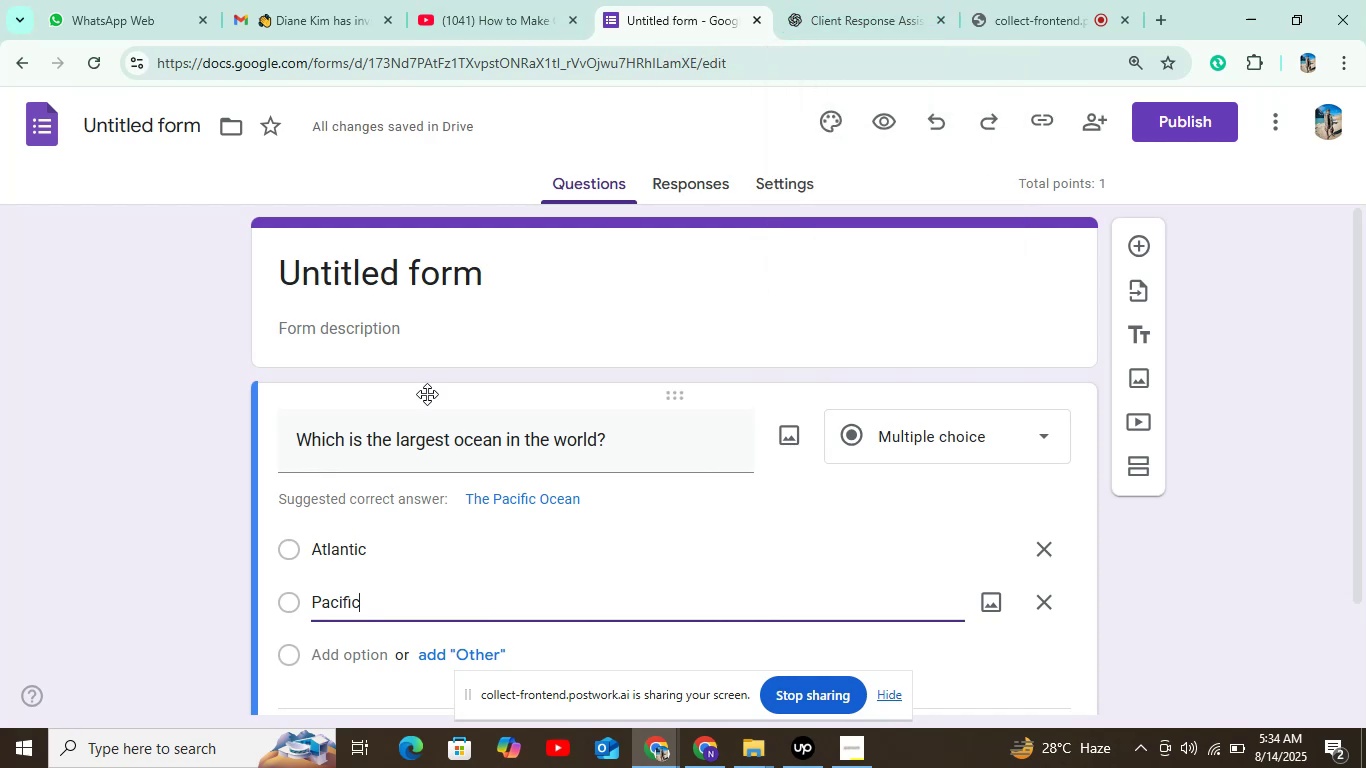 
left_click([334, 661])
 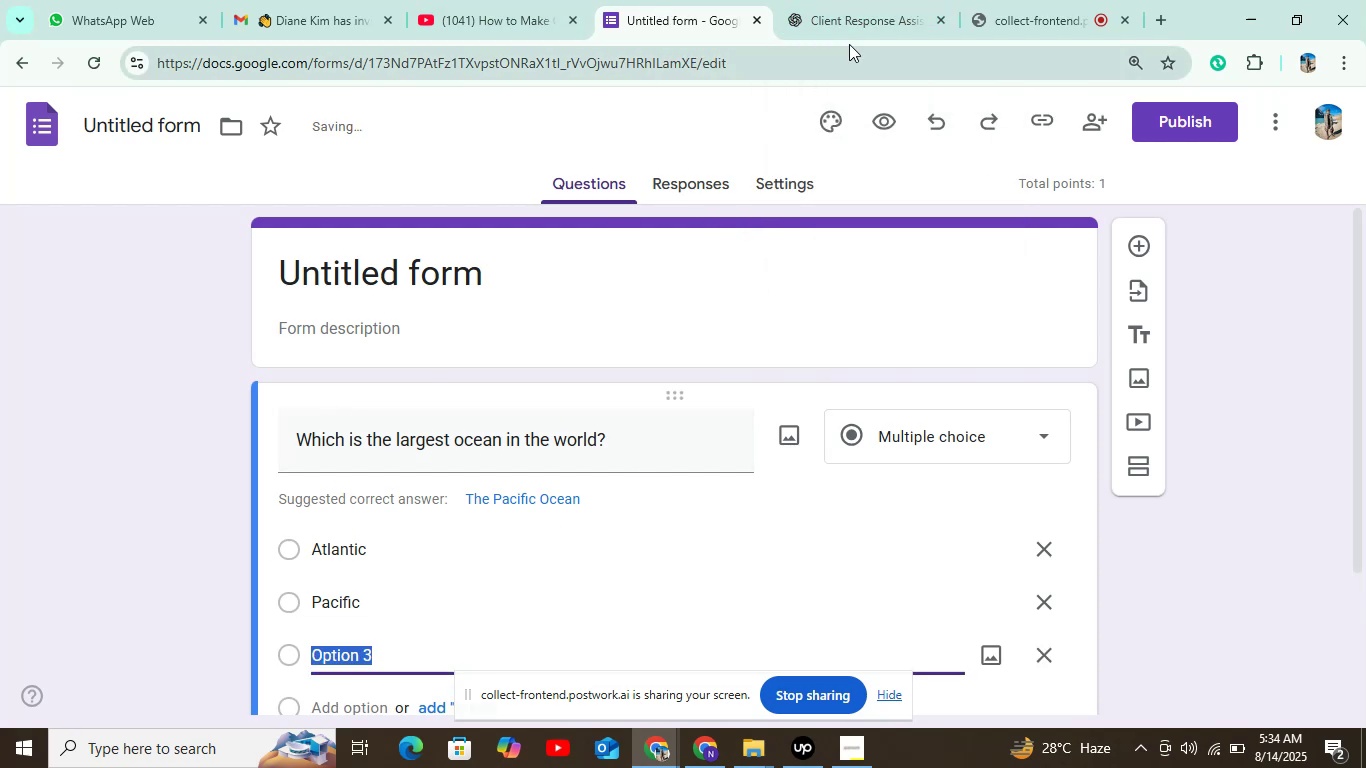 
left_click([854, 23])
 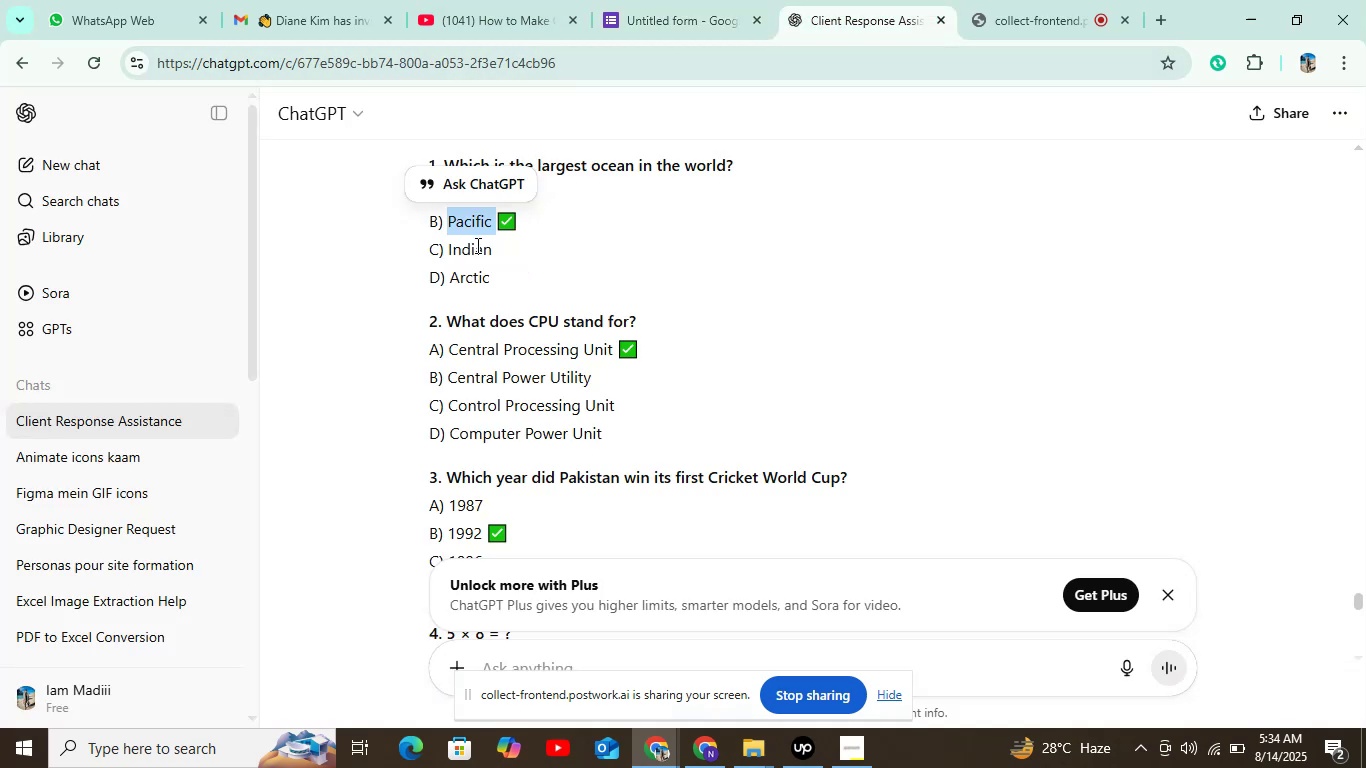 
double_click([476, 248])
 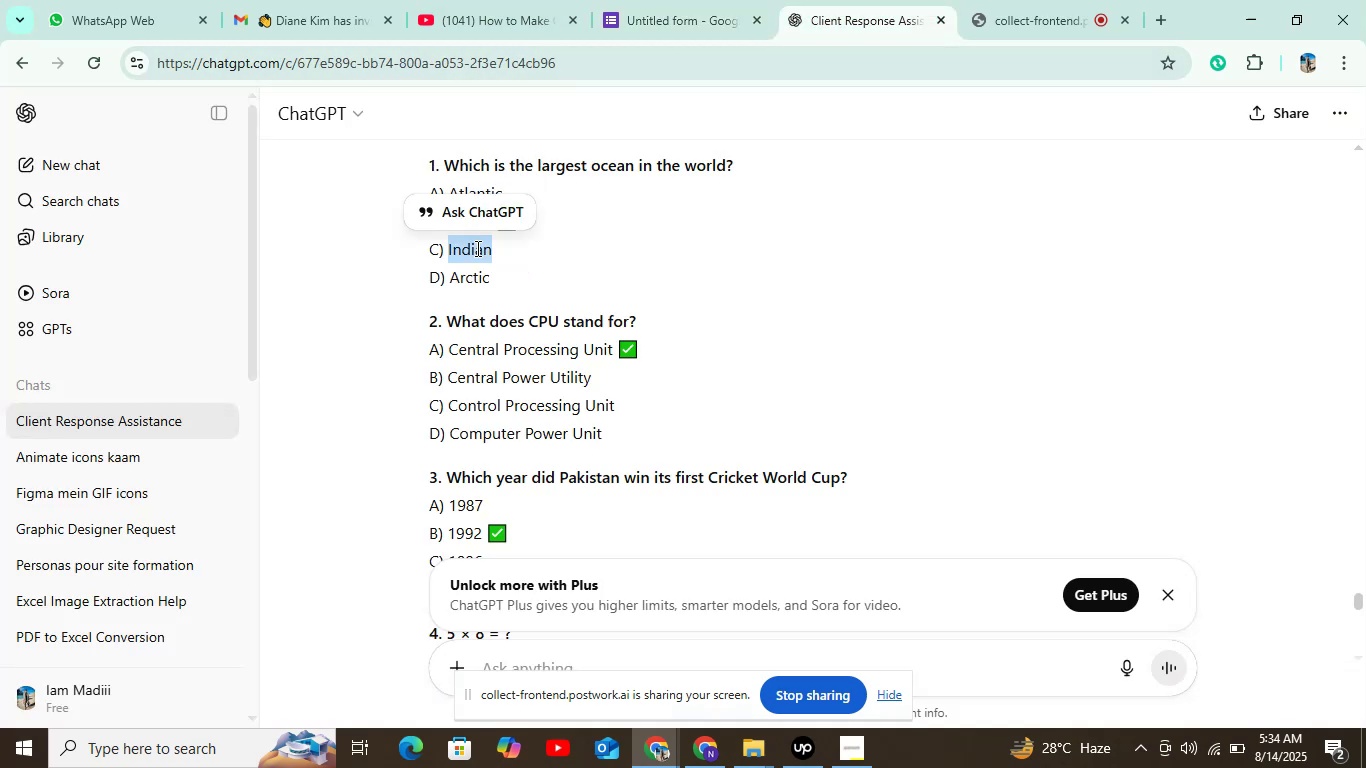 
key(Control+C)
 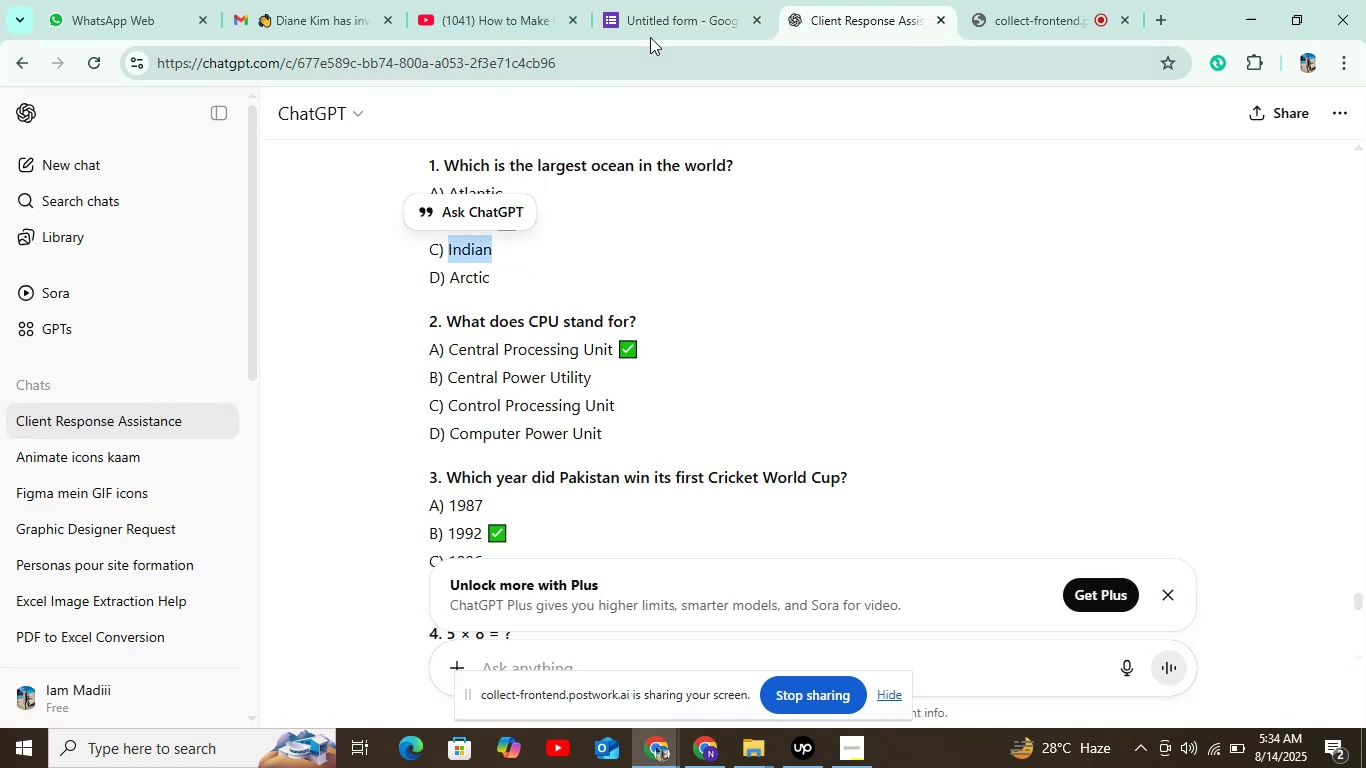 
left_click([665, 26])
 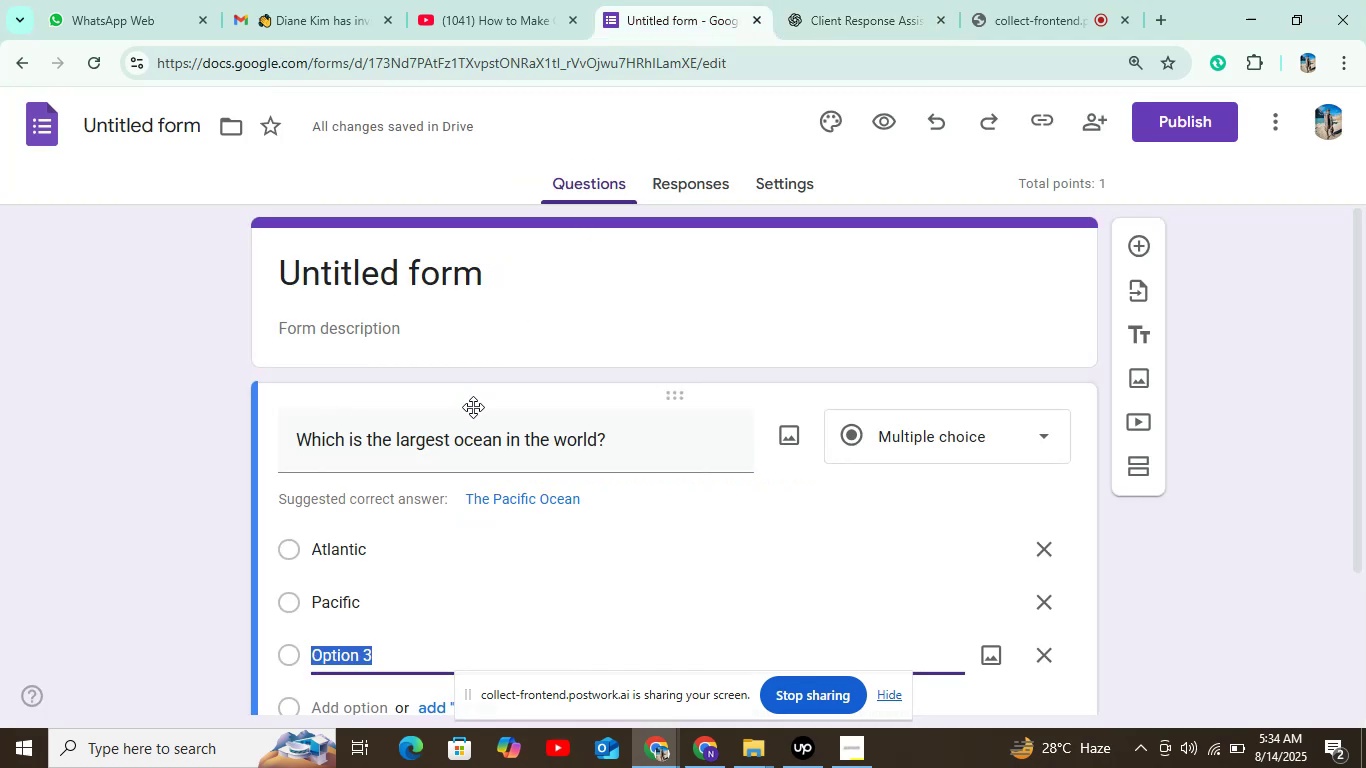 
key(Control+V)
 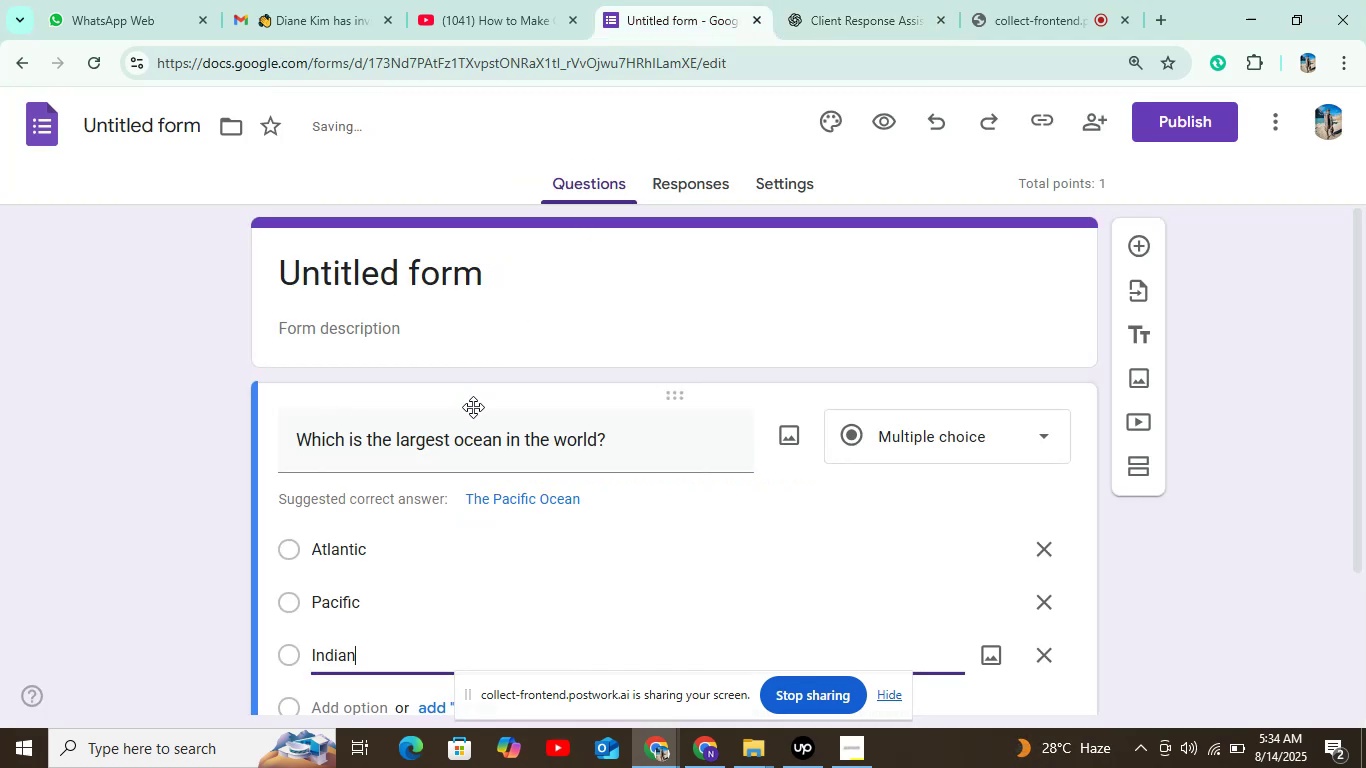 
scroll: coordinate [481, 386], scroll_direction: down, amount: 4.0
 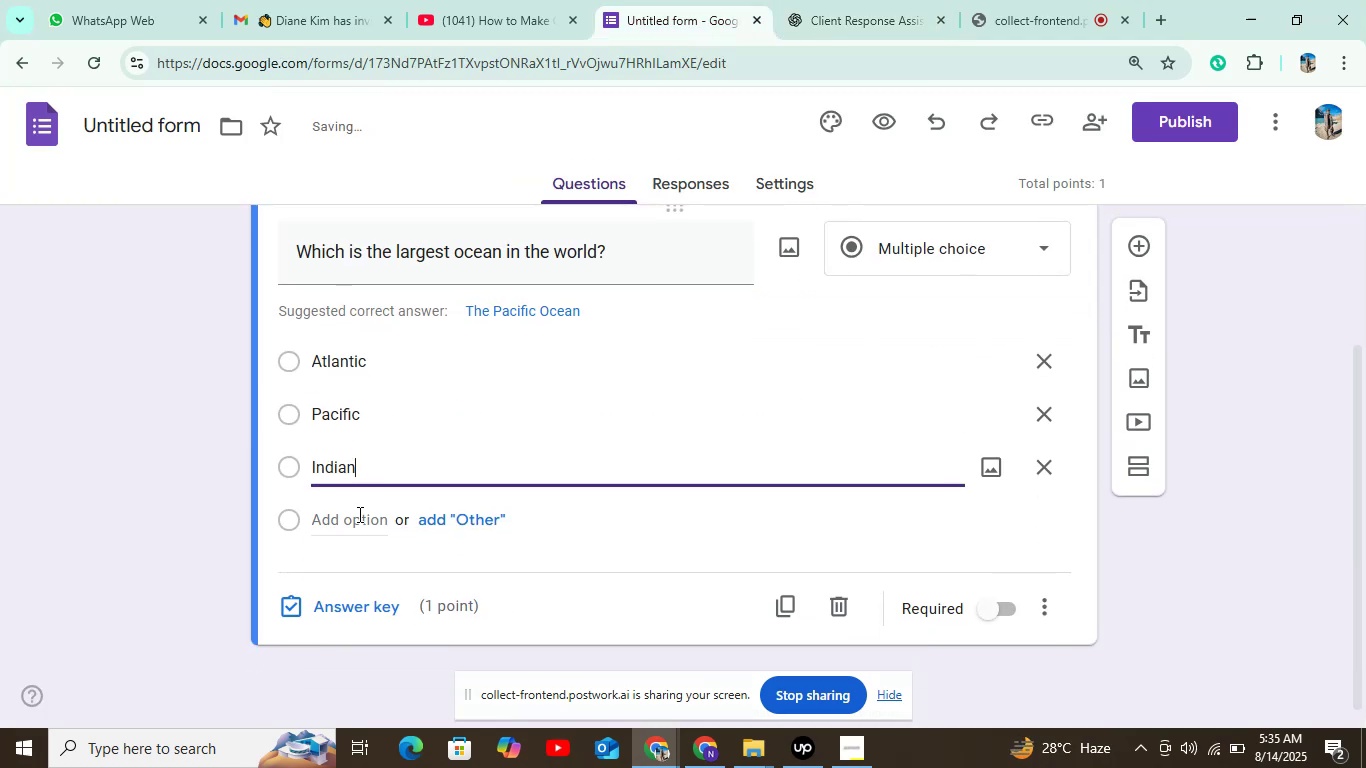 
left_click([356, 517])
 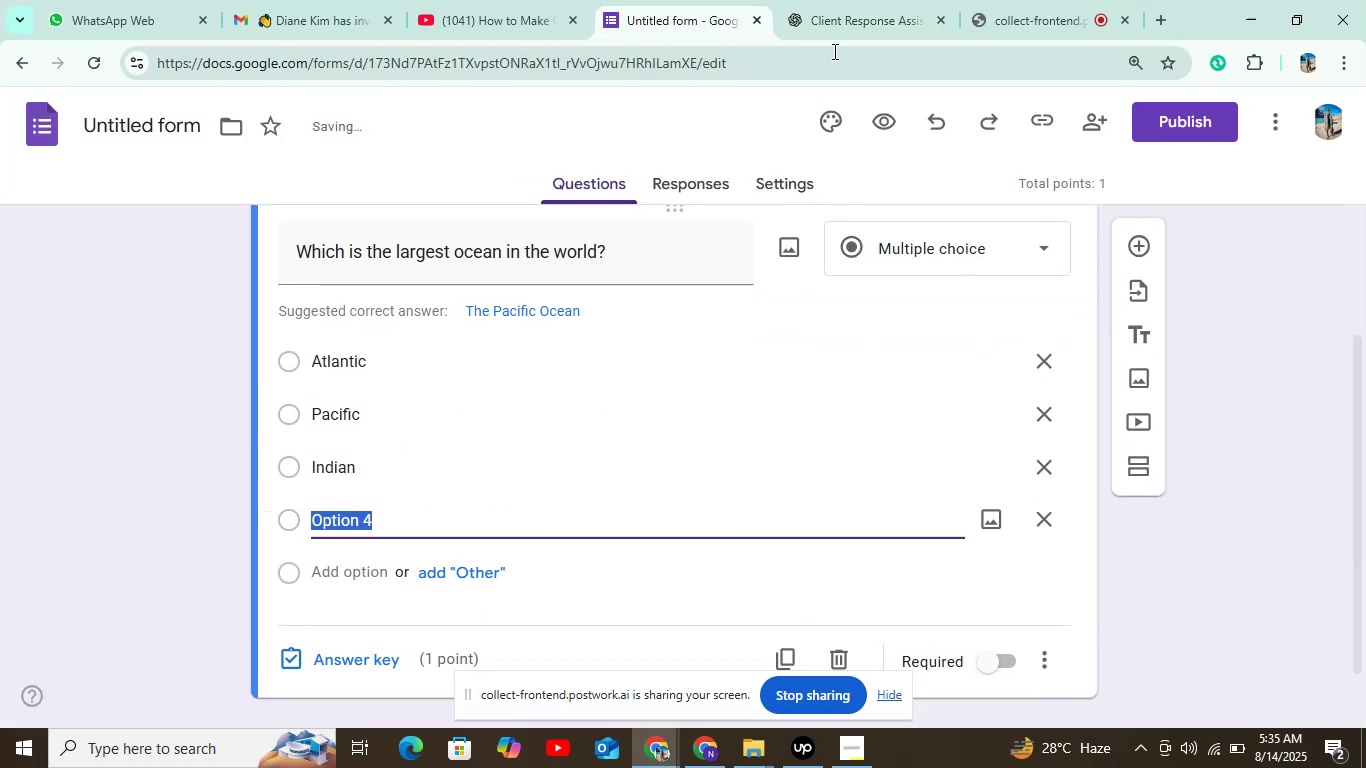 
left_click([843, 20])
 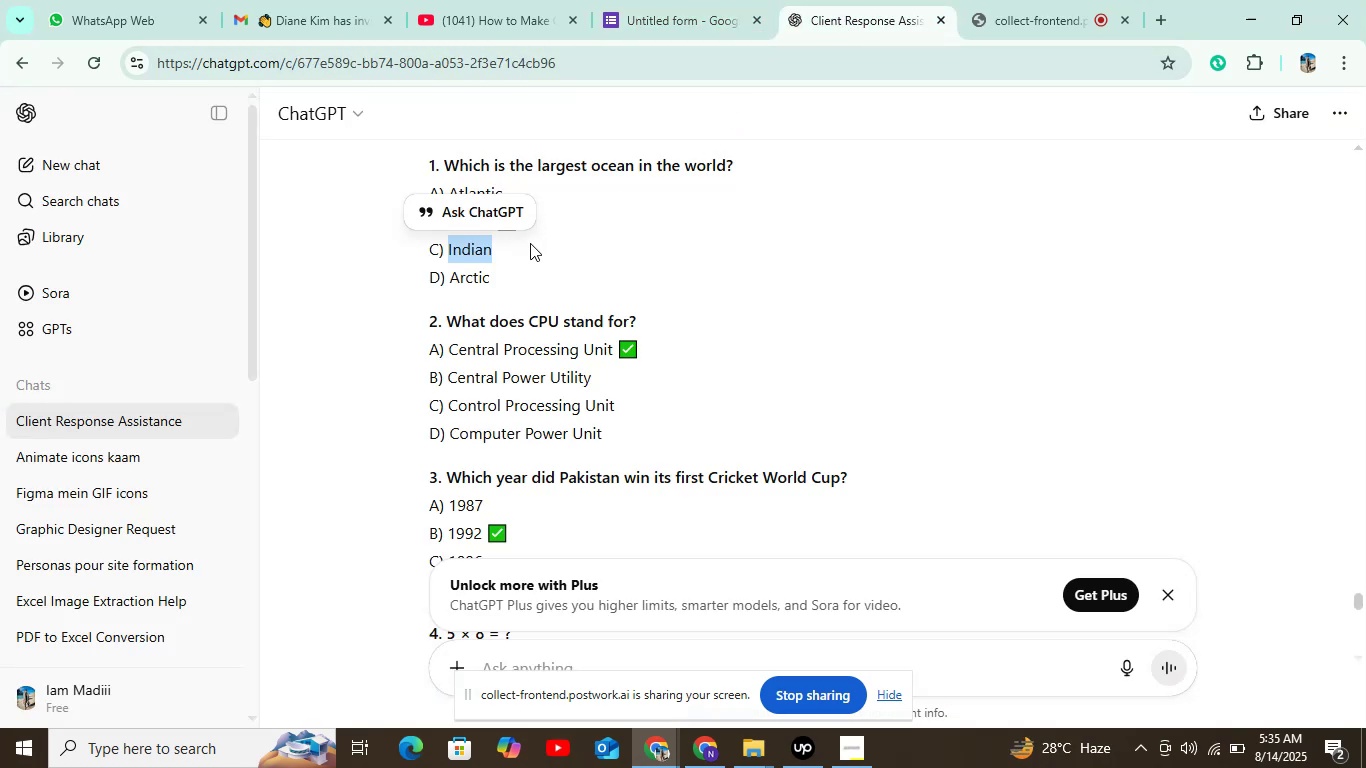 
double_click([481, 277])
 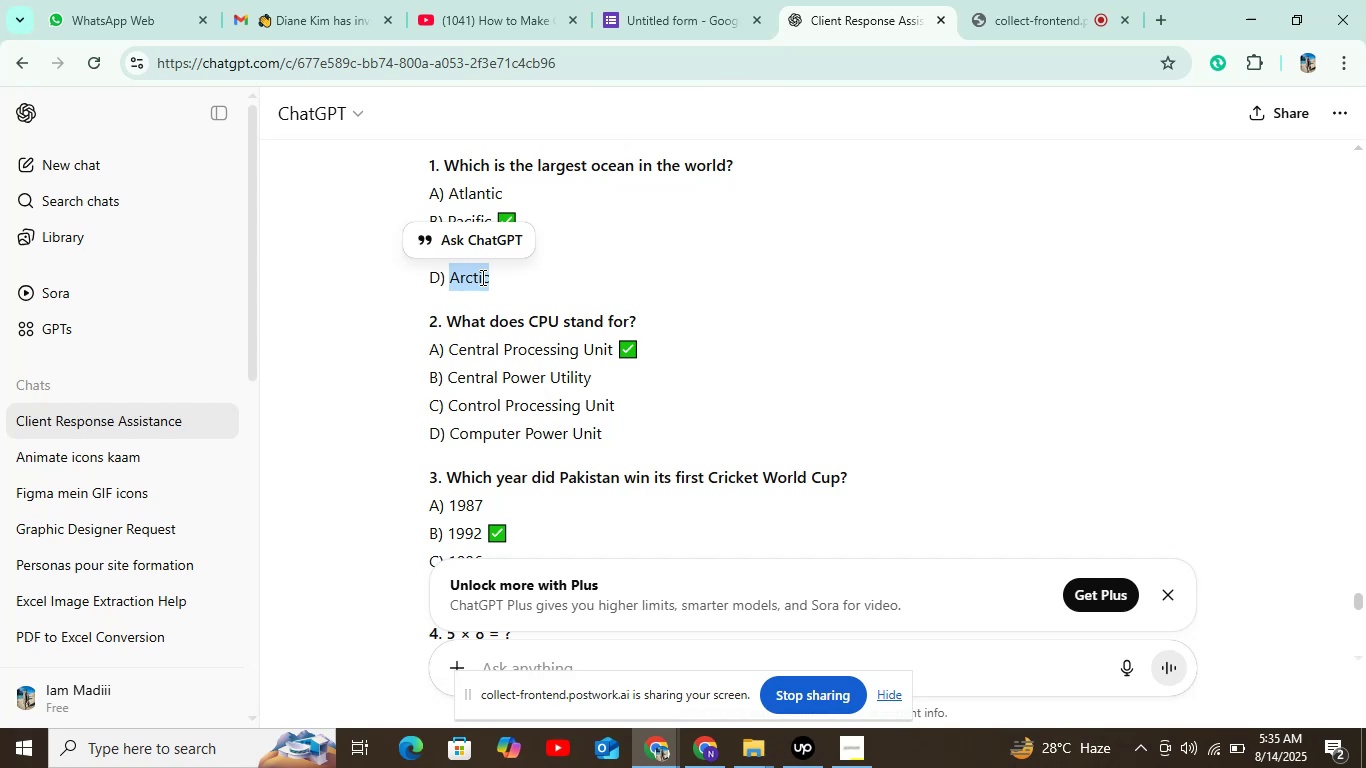 
key(Control+C)
 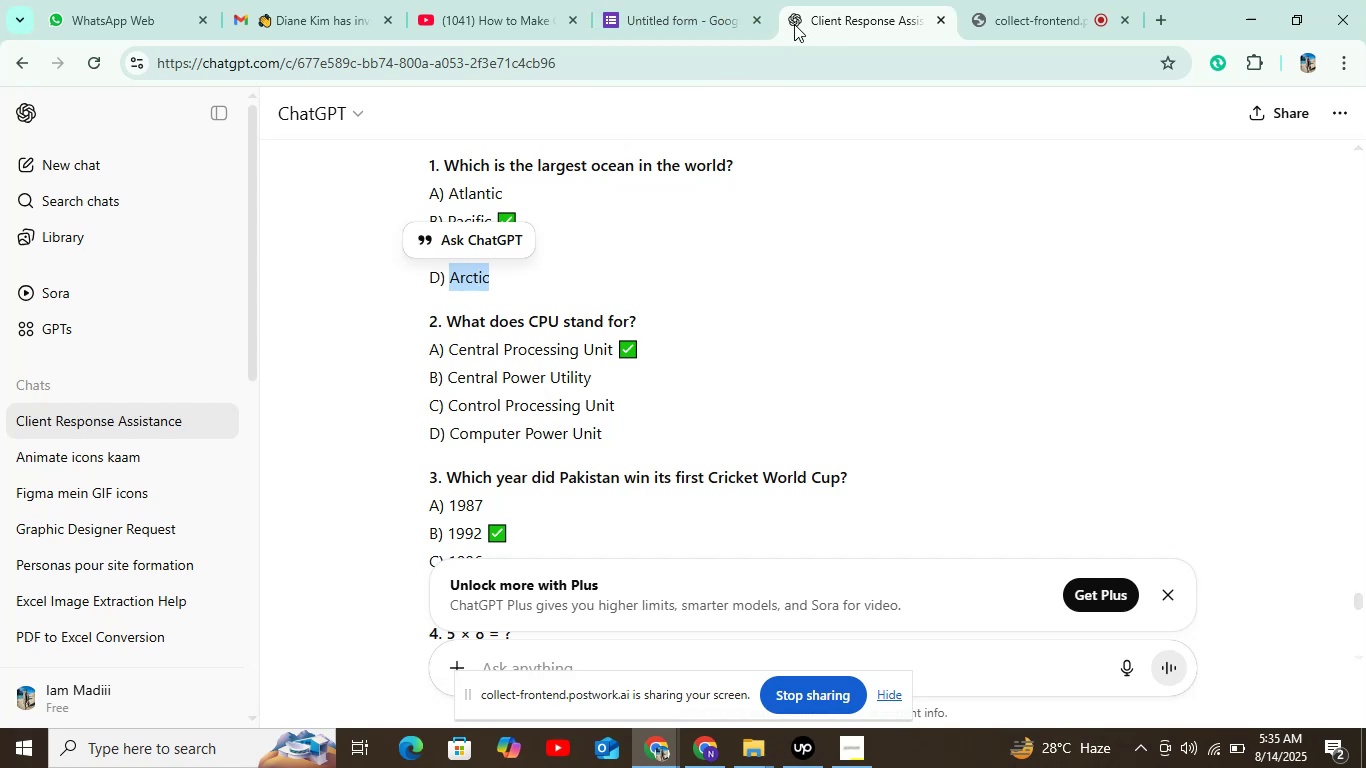 
left_click([700, 11])
 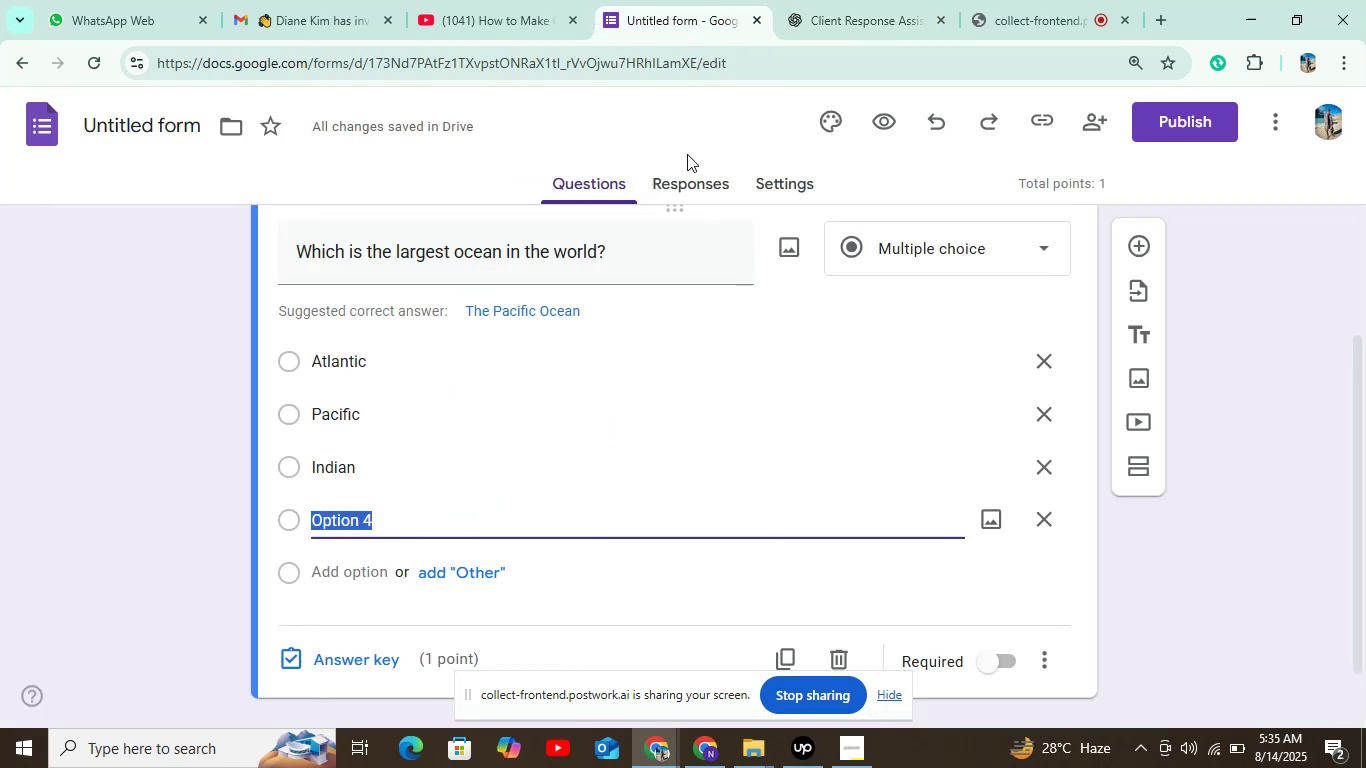 
key(Control+V)
 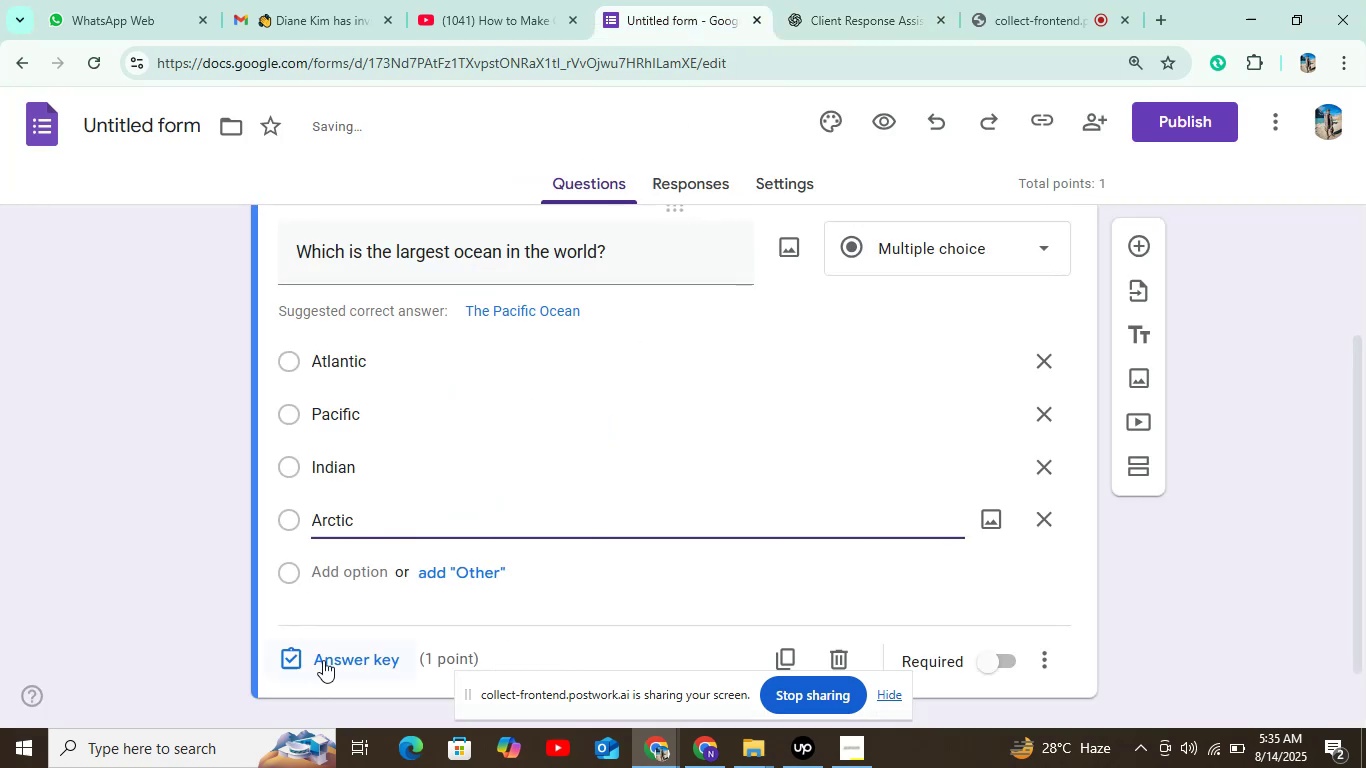 
left_click([337, 657])
 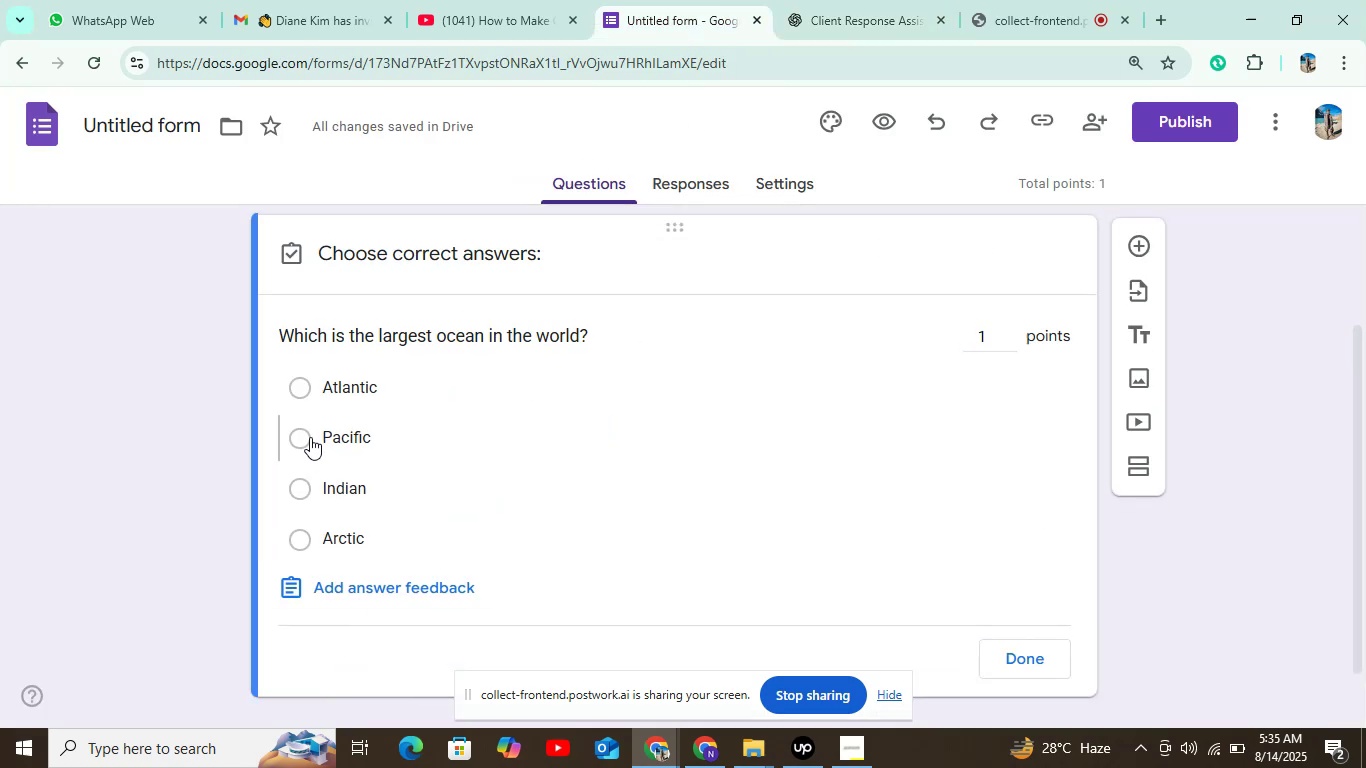 
scroll: coordinate [1006, 493], scroll_direction: down, amount: 9.0
 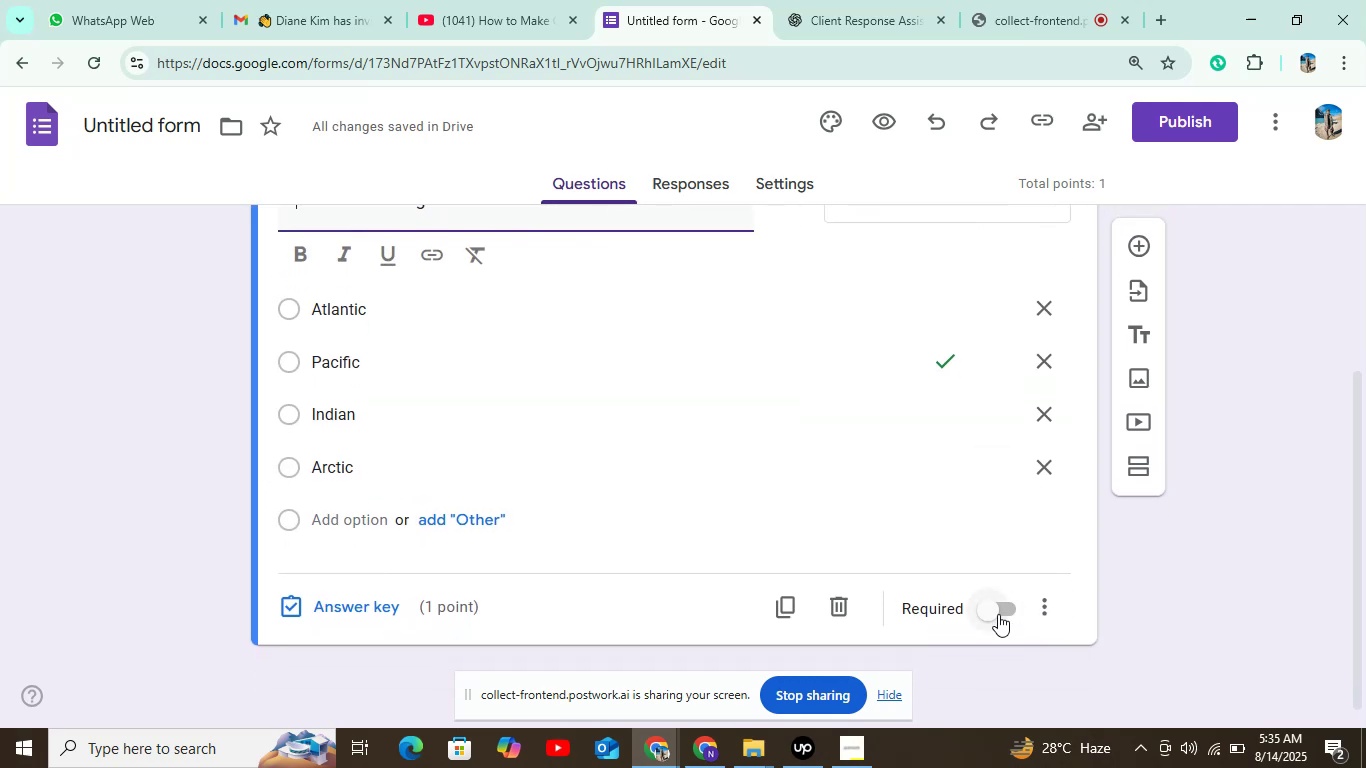 
left_click([998, 615])
 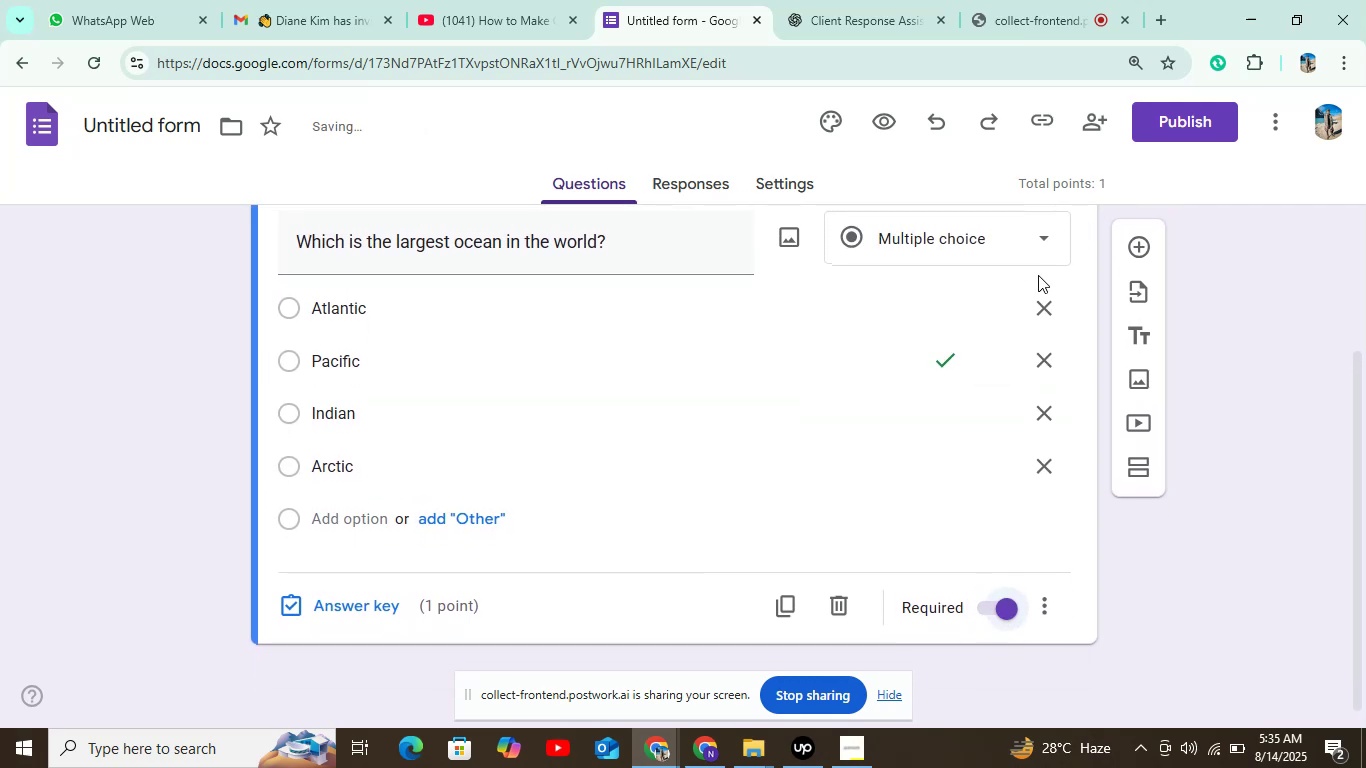 
left_click([1145, 243])
 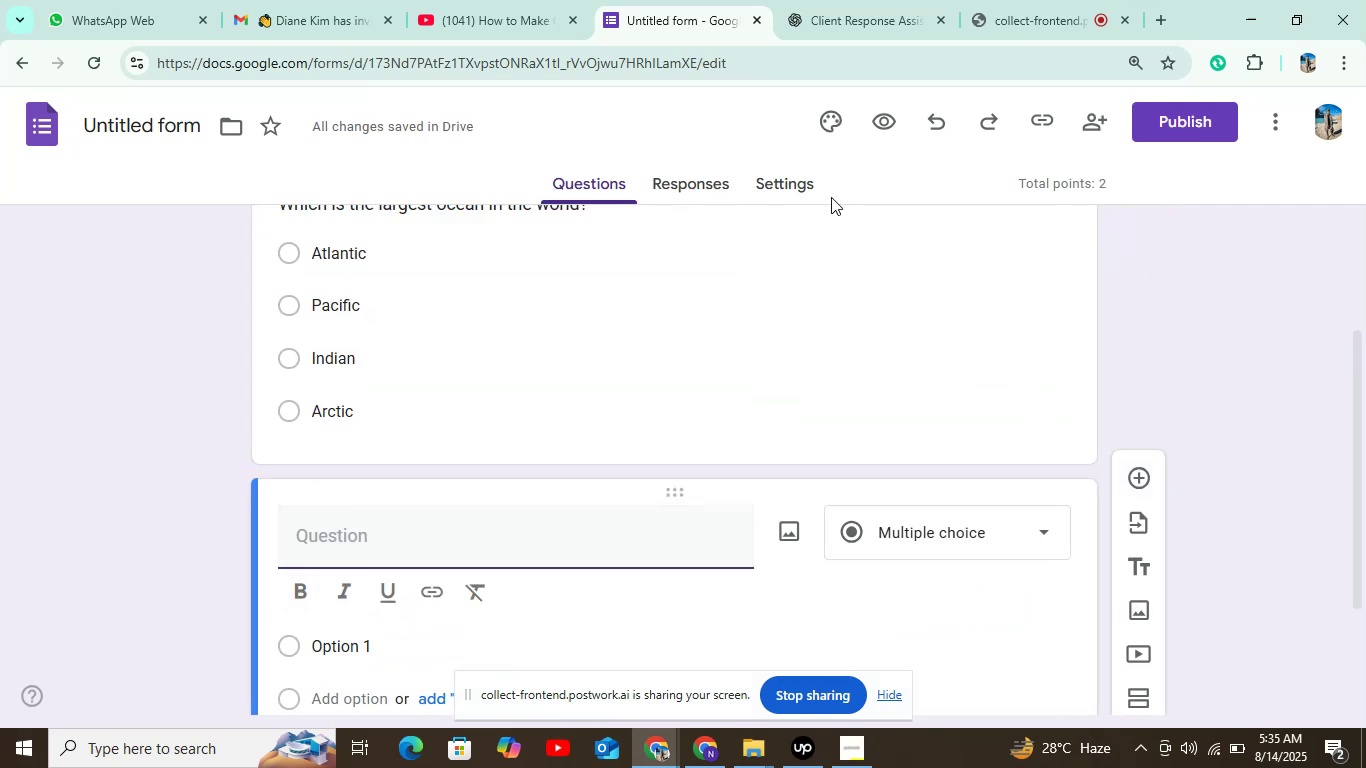 
wait(8.07)
 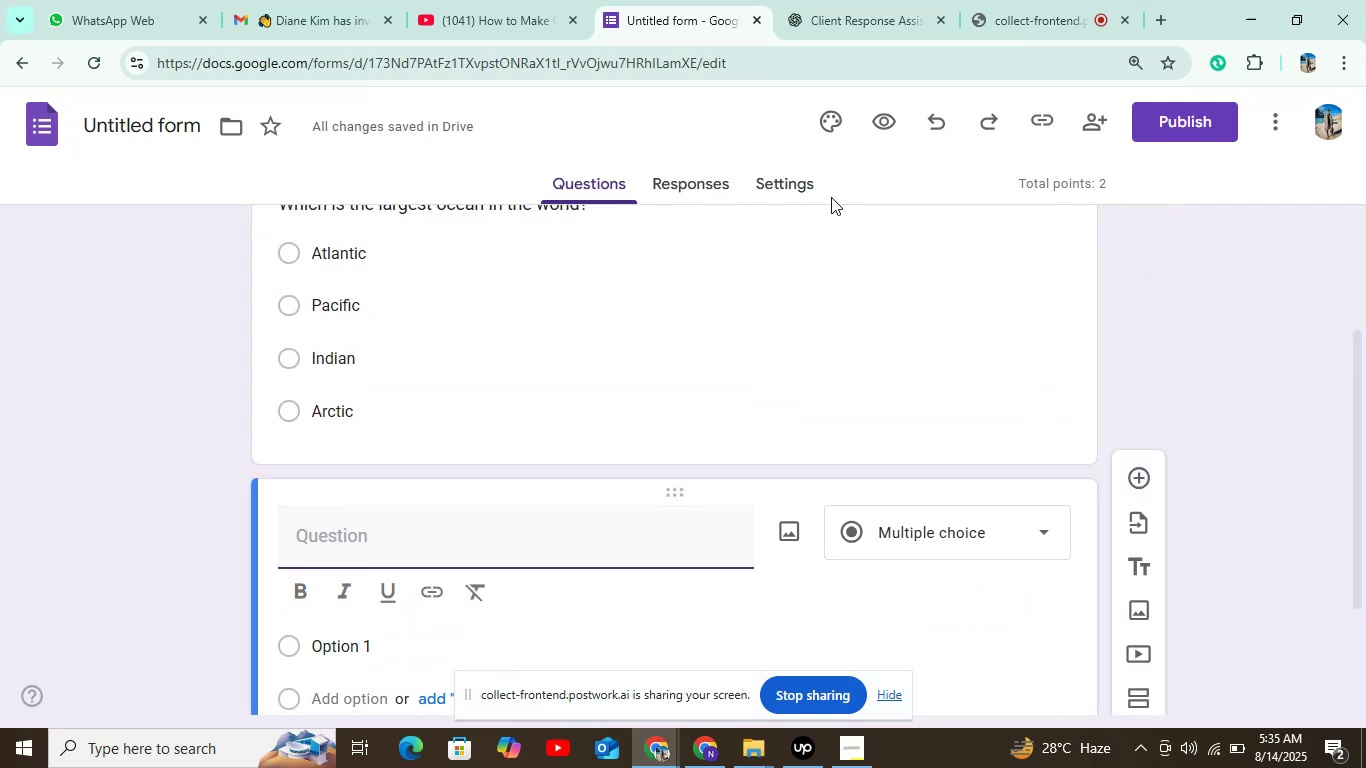 
left_click_drag(start_coordinate=[648, 308], to_coordinate=[447, 299])
 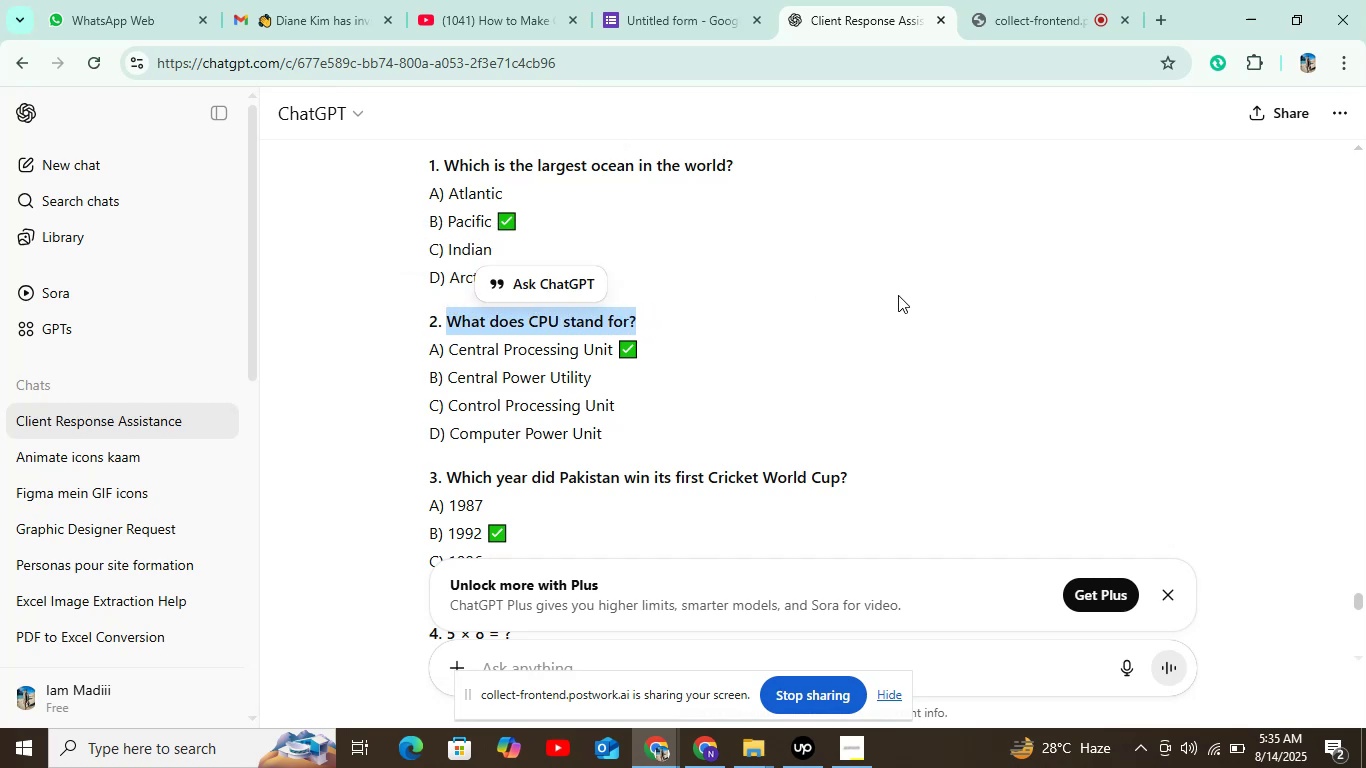 
key(Control+C)
 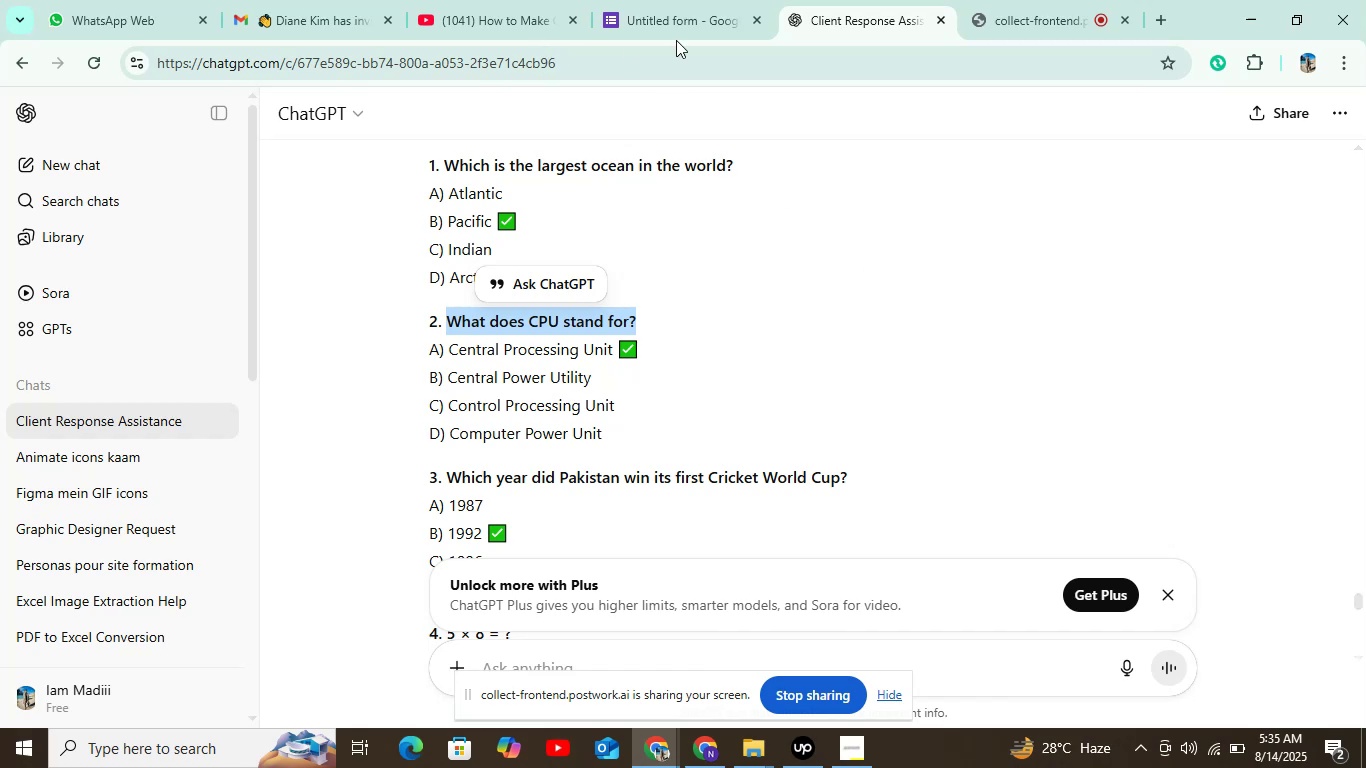 
left_click([696, 21])
 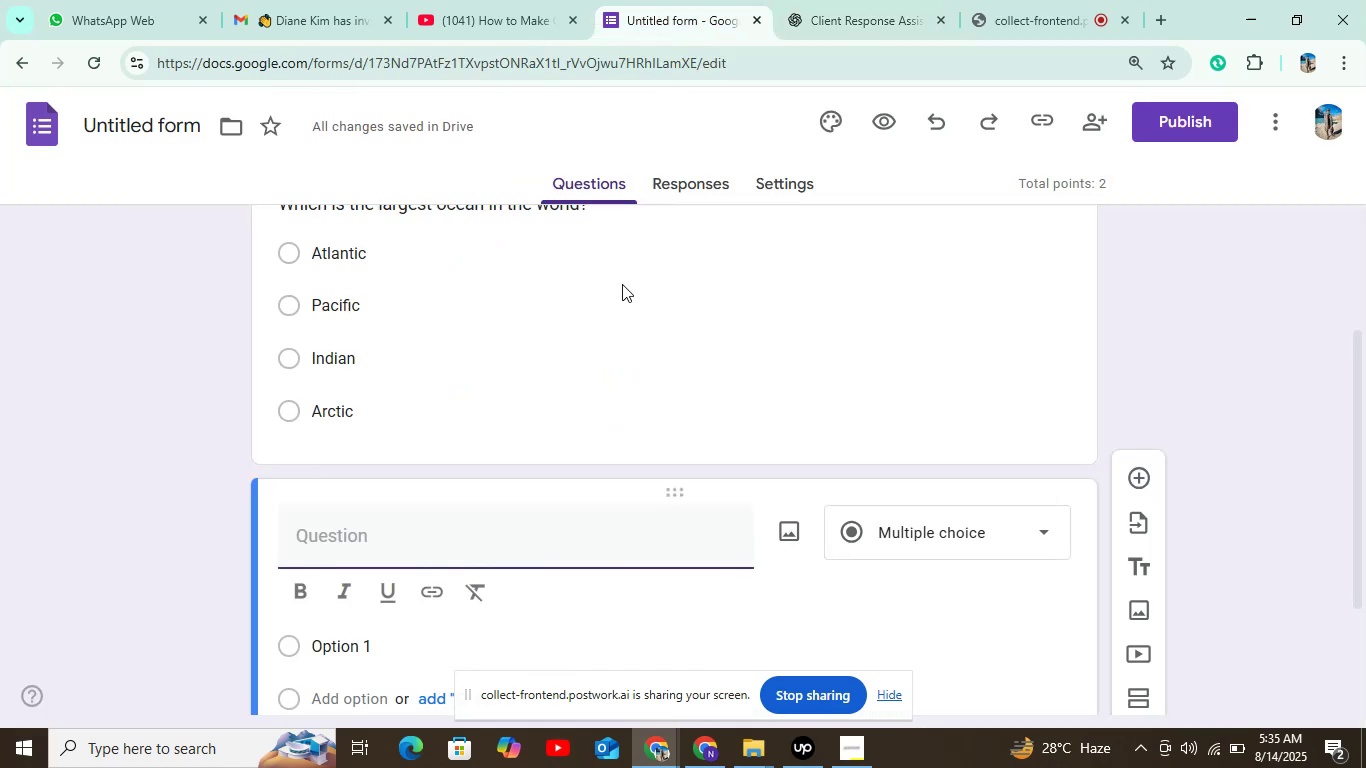 
key(Control+V)
 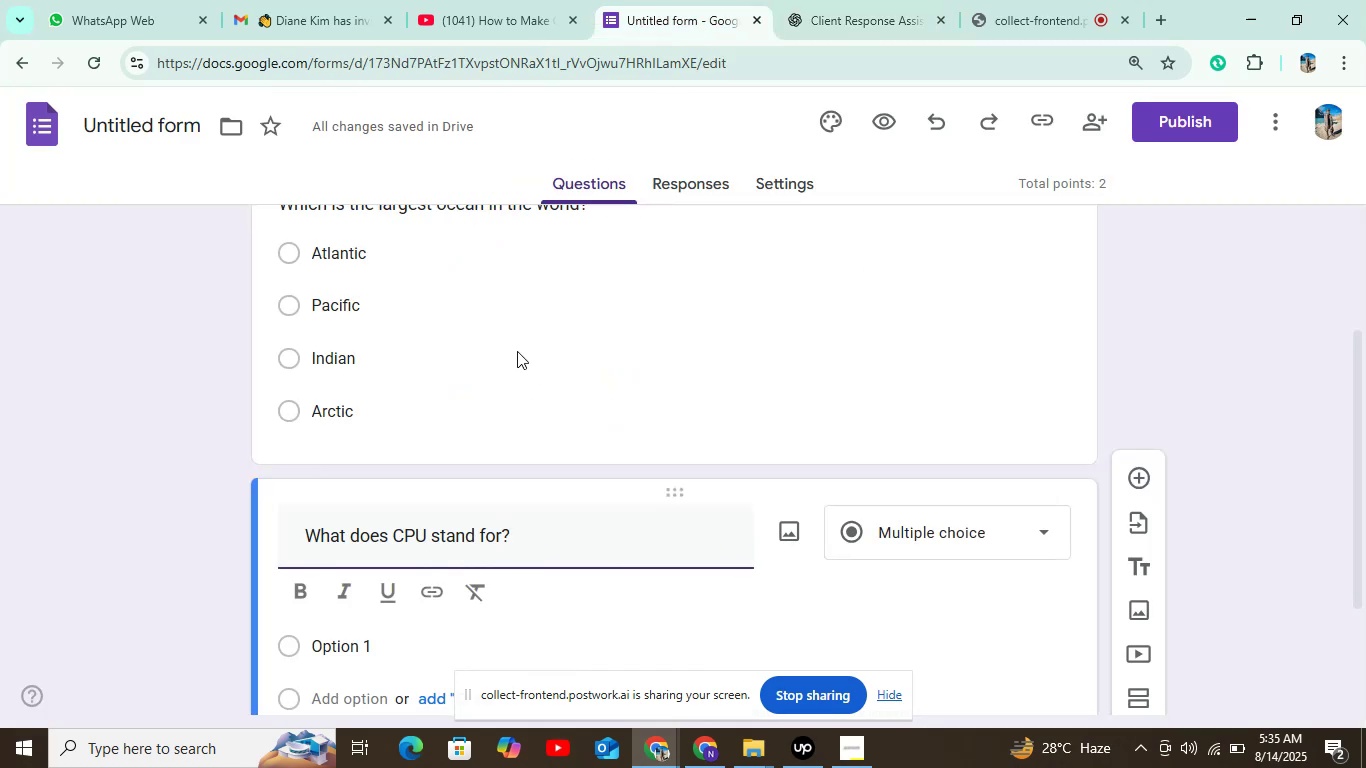 
scroll: coordinate [432, 567], scroll_direction: down, amount: 3.0
 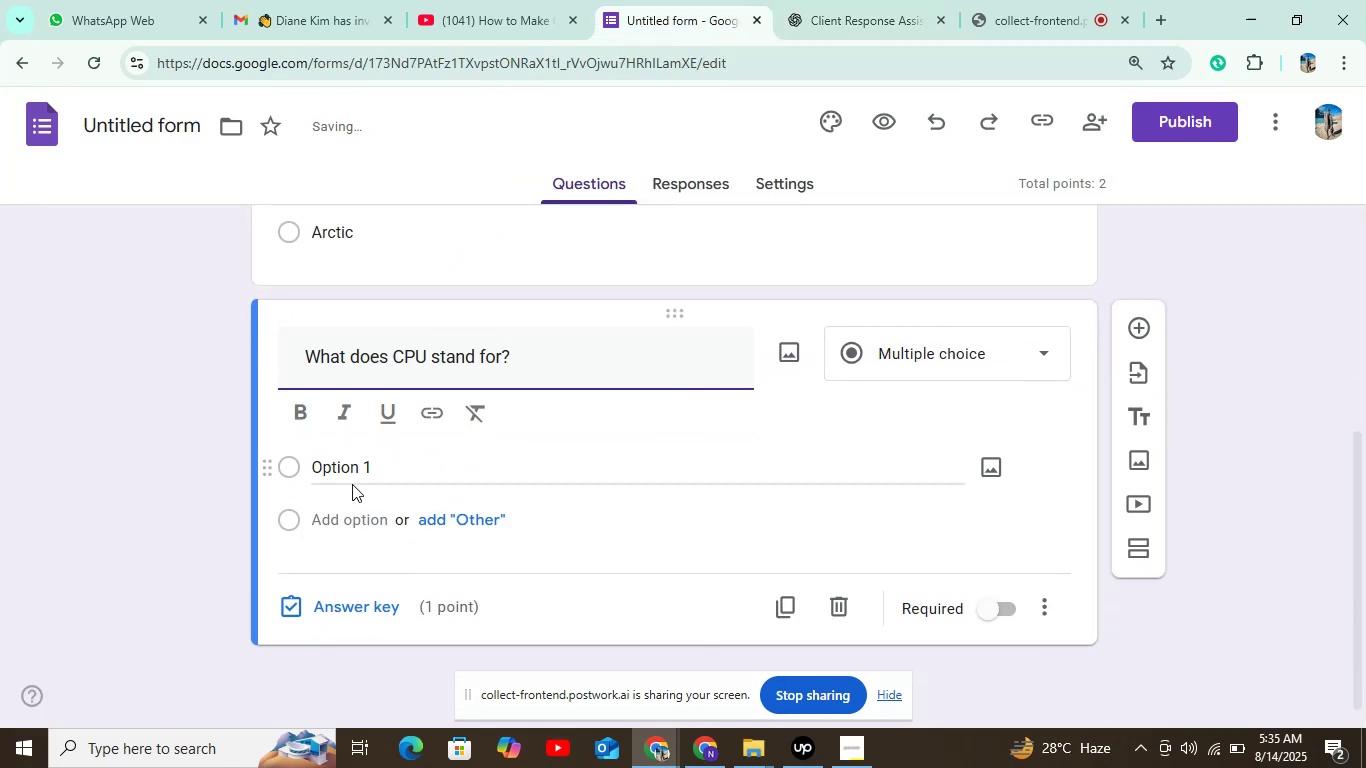 
left_click([386, 461])
 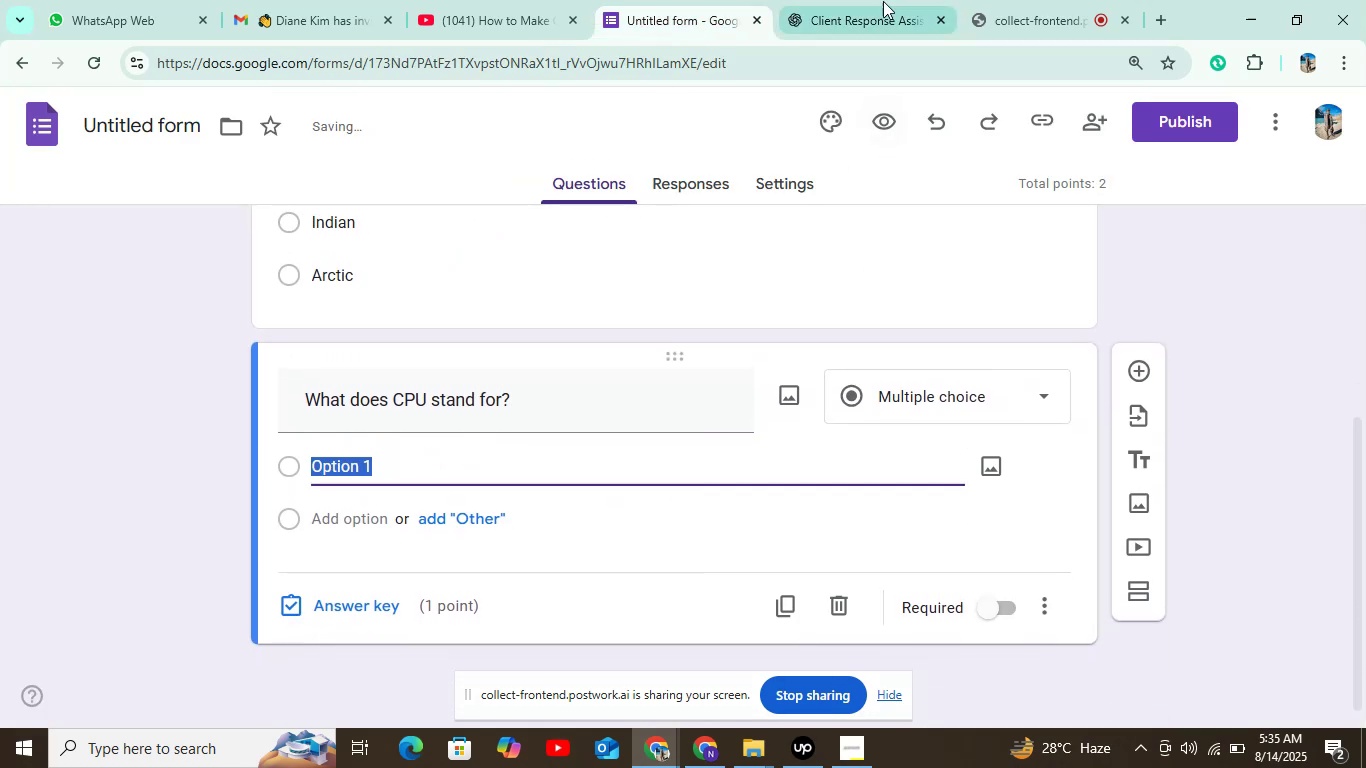 
left_click([883, 0])
 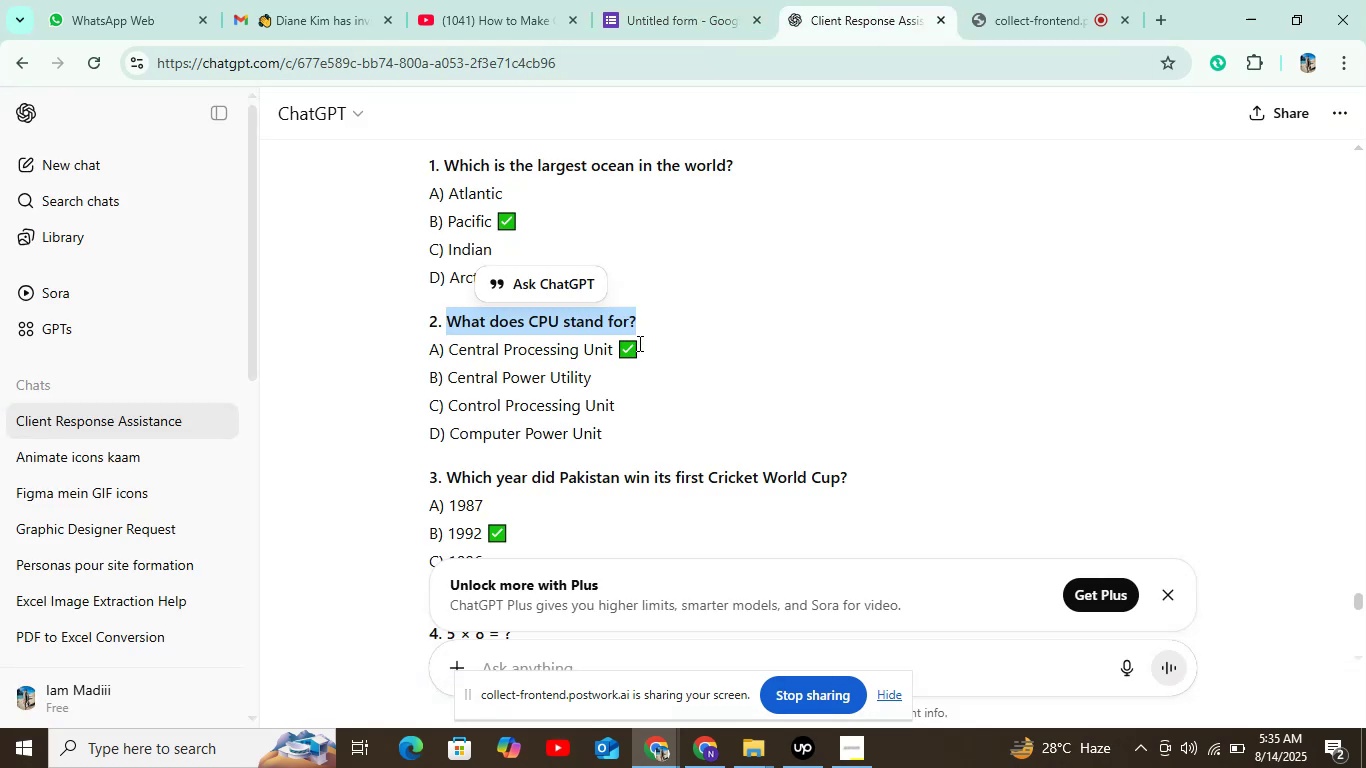 
left_click_drag(start_coordinate=[610, 342], to_coordinate=[452, 346])
 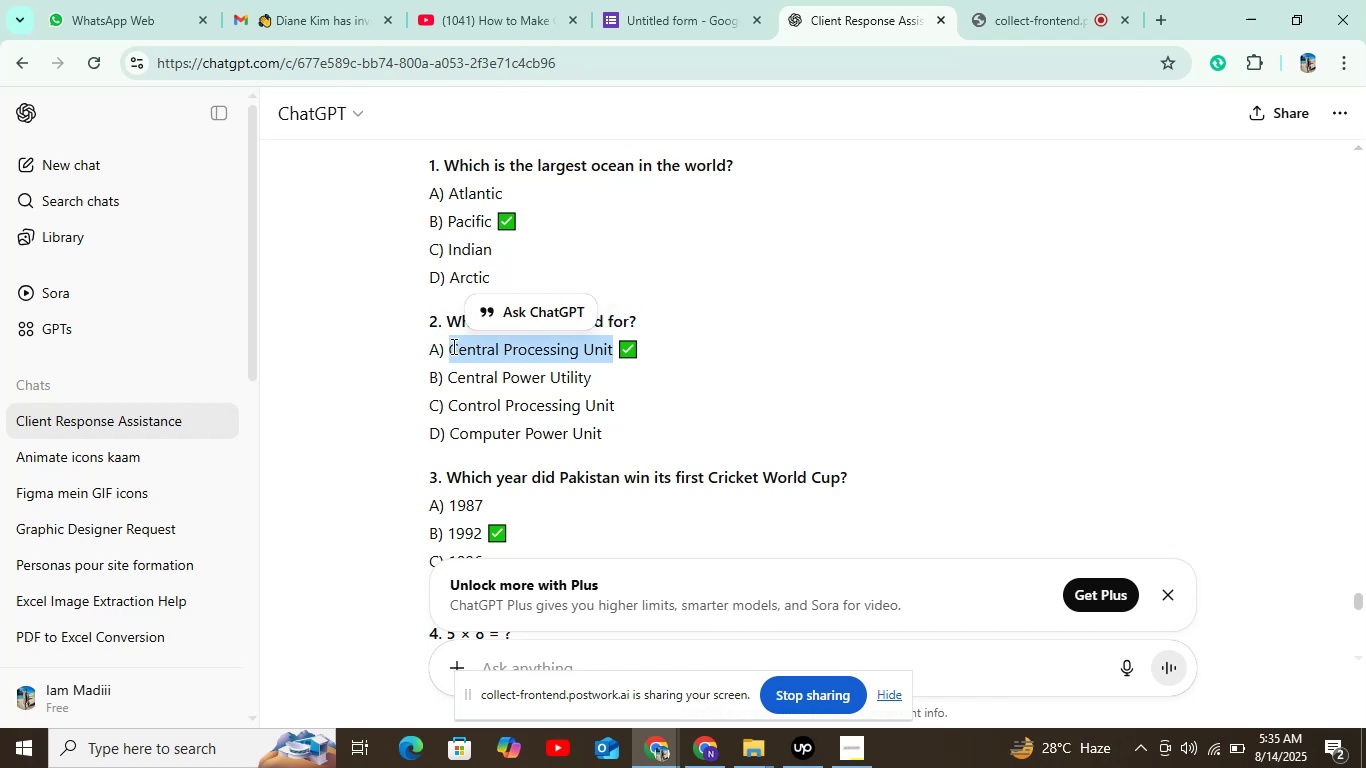 
key(Control+C)
 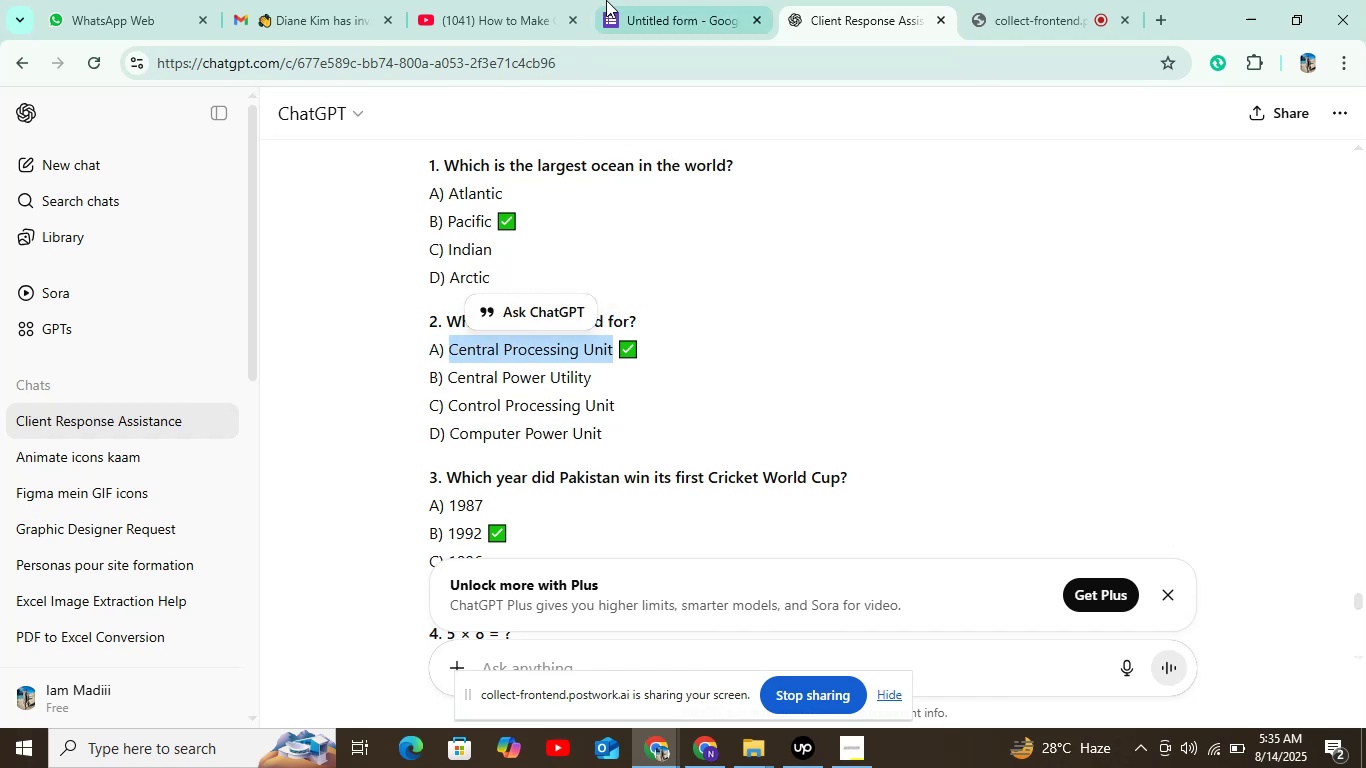 
left_click([640, 9])
 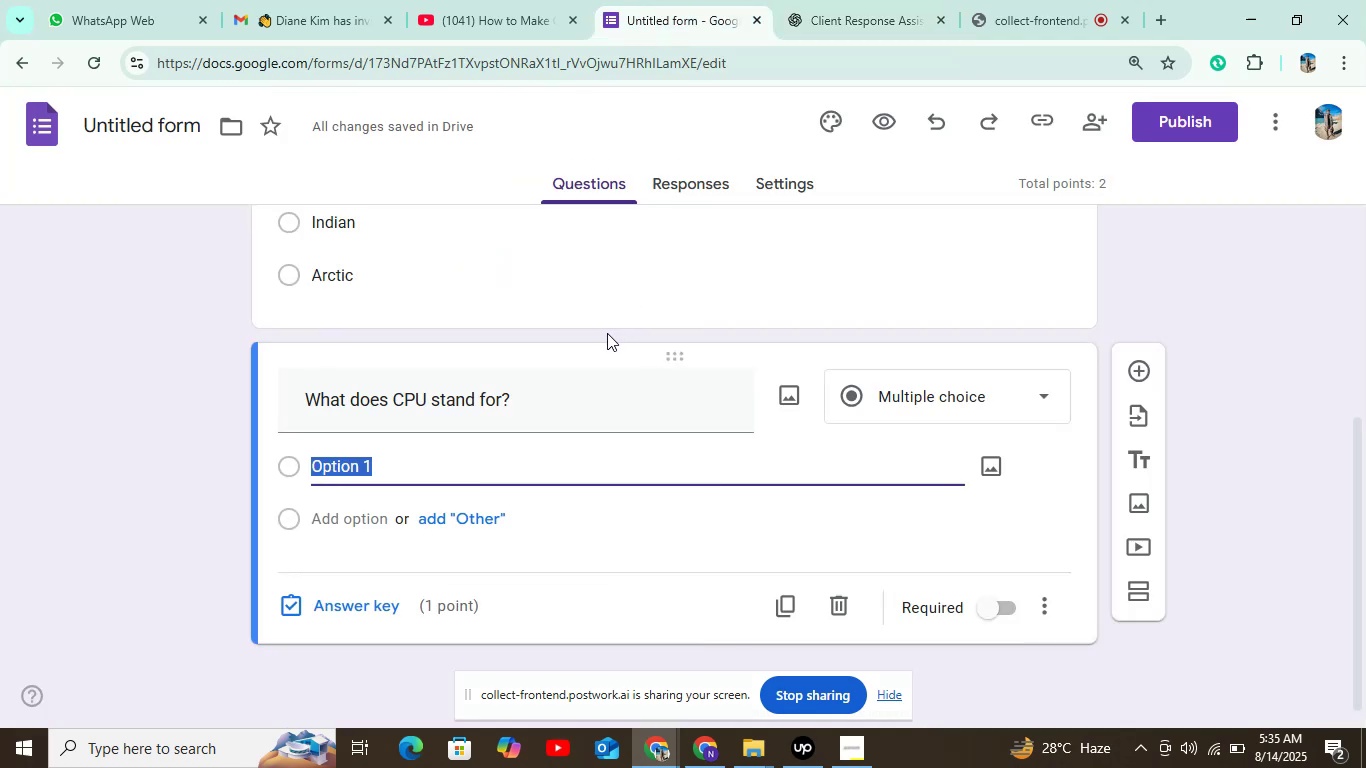 
key(Control+V)
 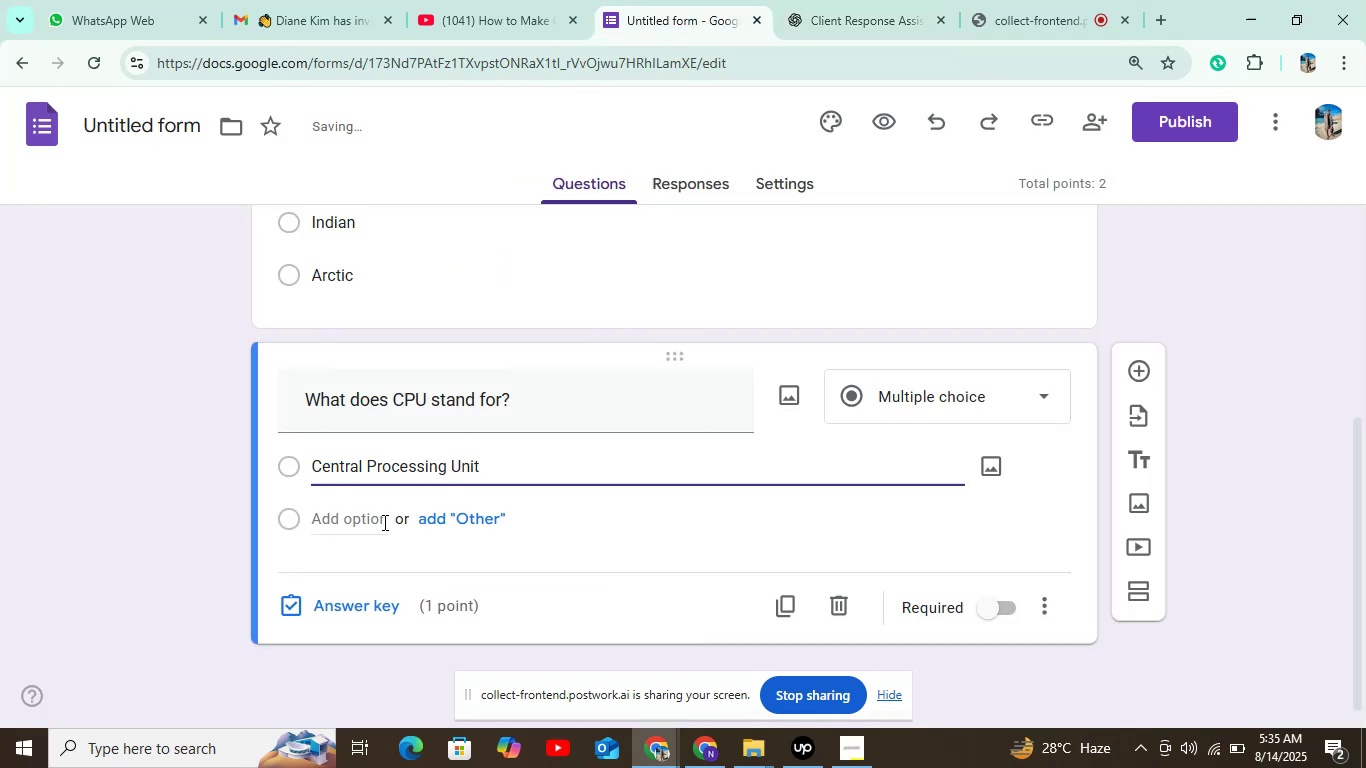 
left_click([383, 519])
 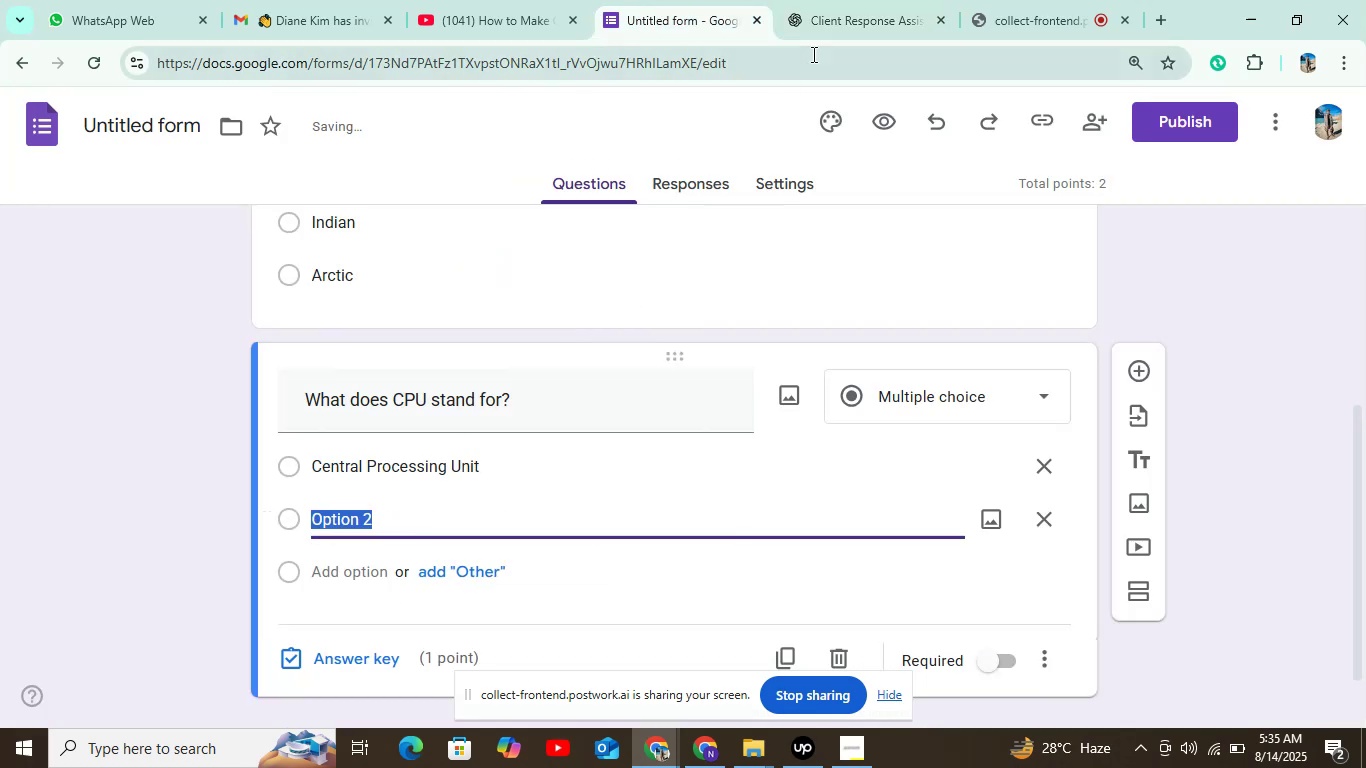 
left_click([857, 11])
 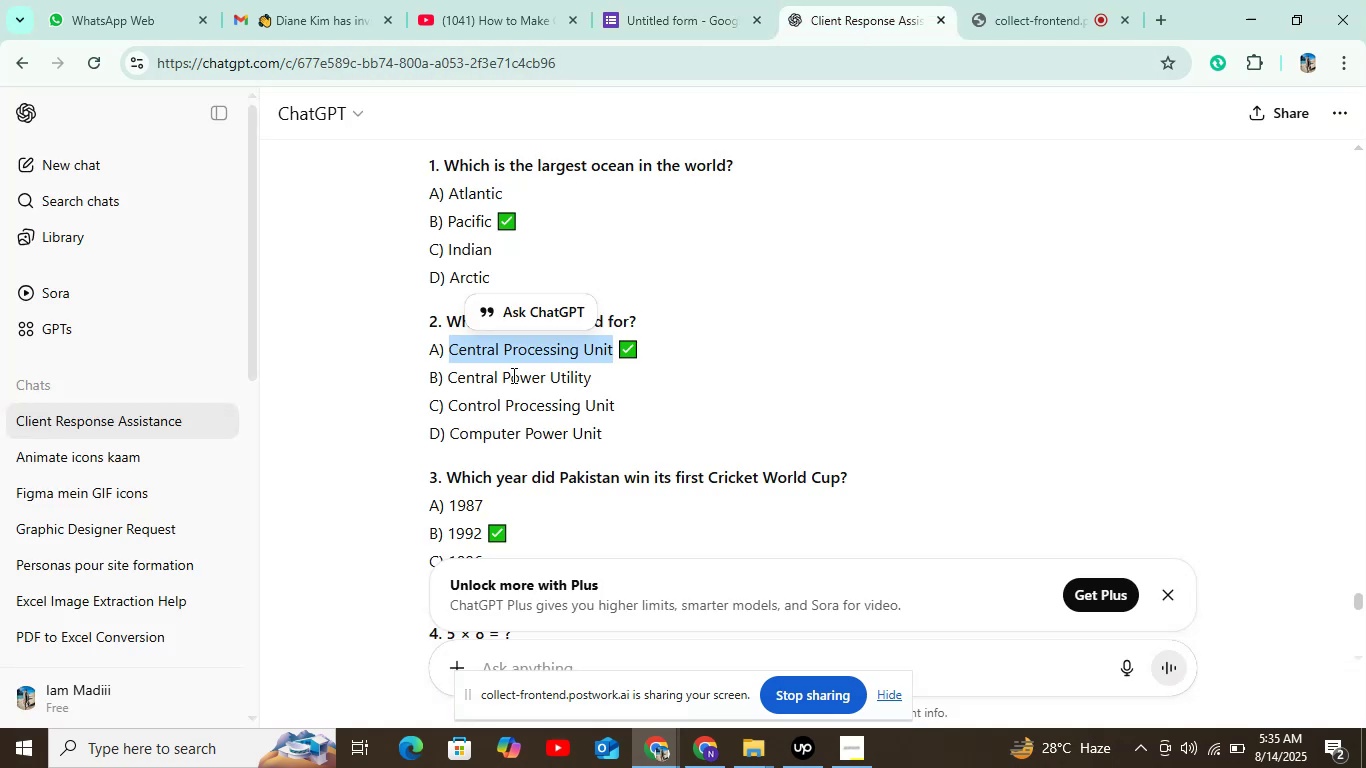 
left_click_drag(start_coordinate=[597, 378], to_coordinate=[446, 378])
 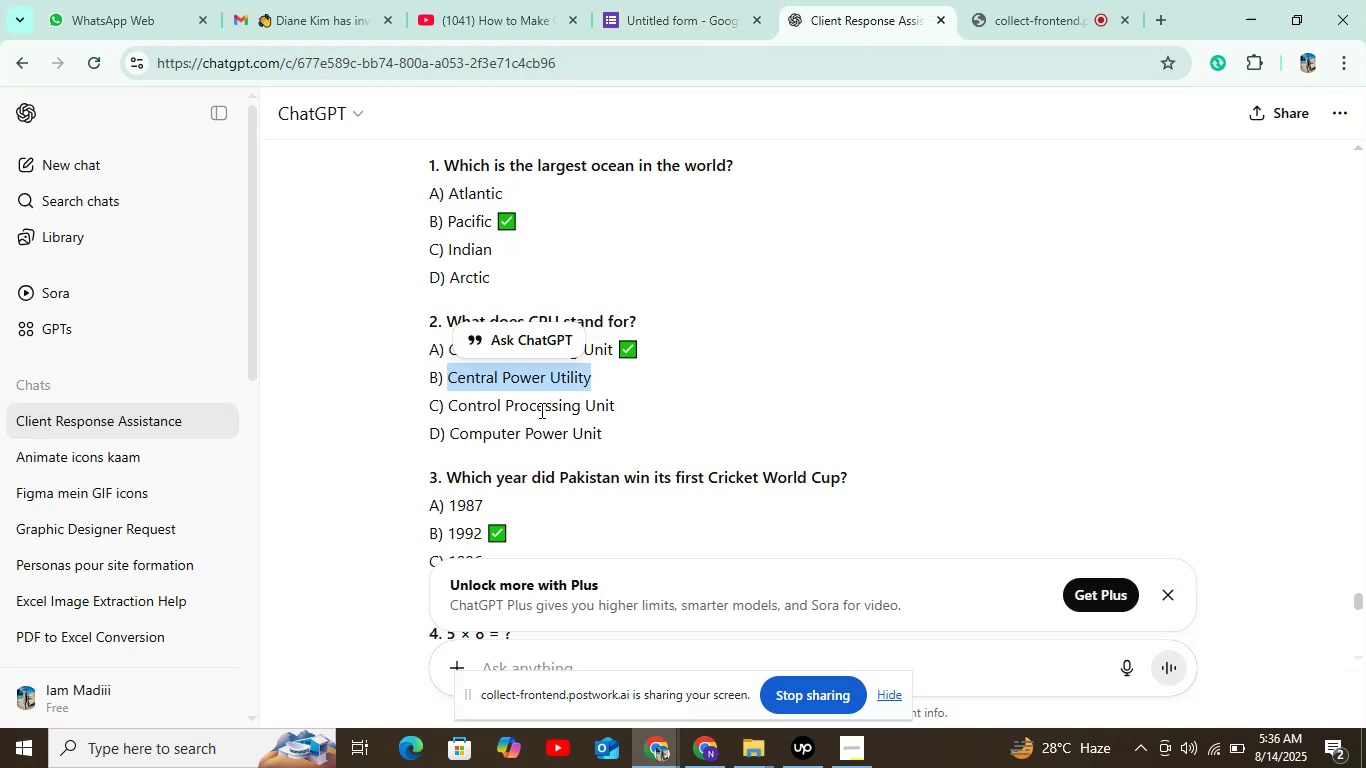 
key(Control+C)
 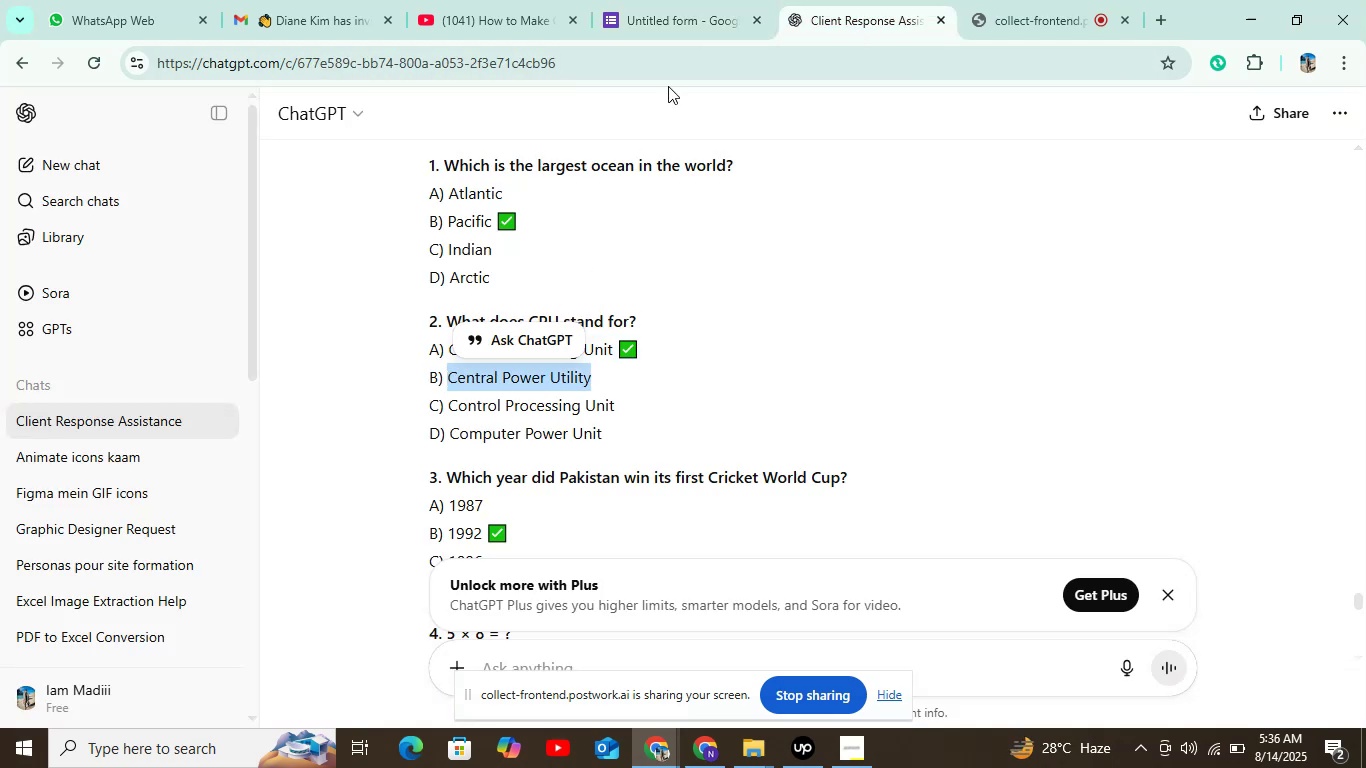 
left_click([682, 27])
 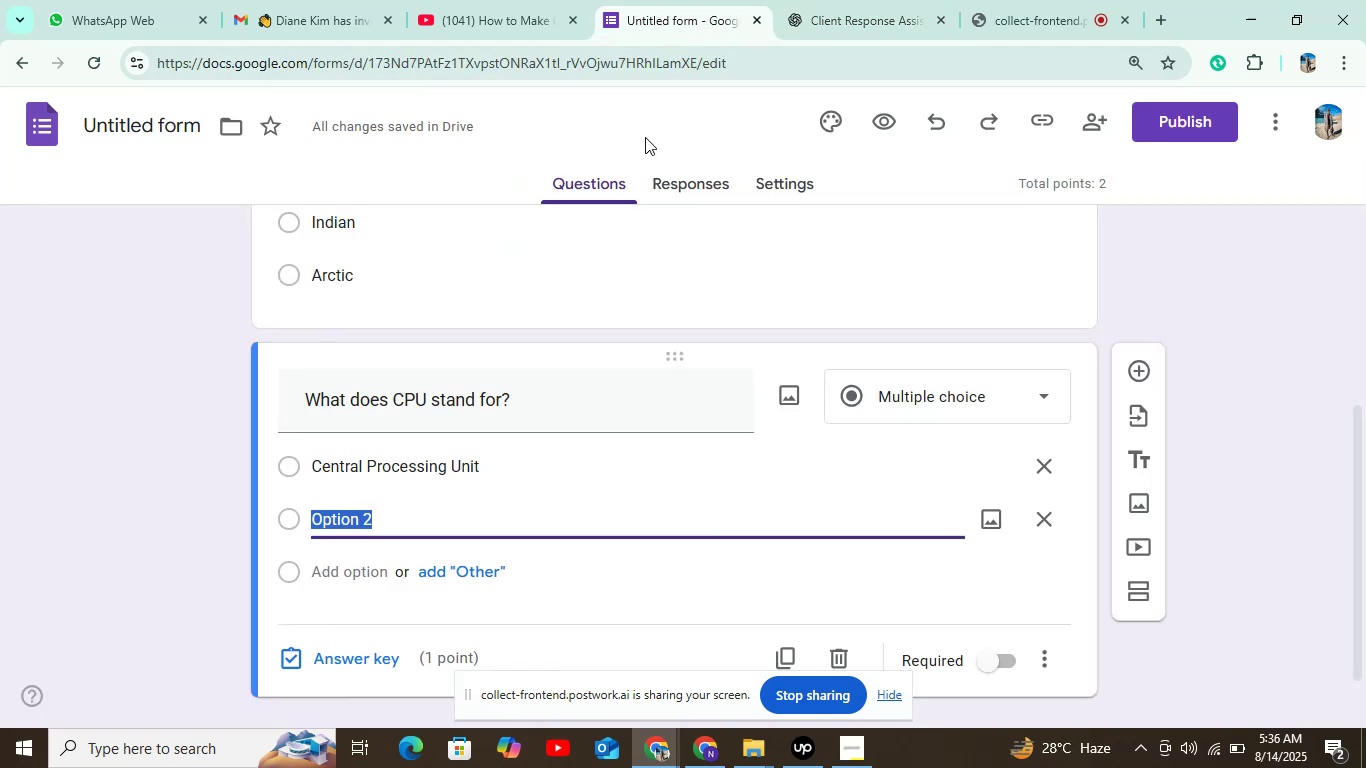 
key(Control+V)
 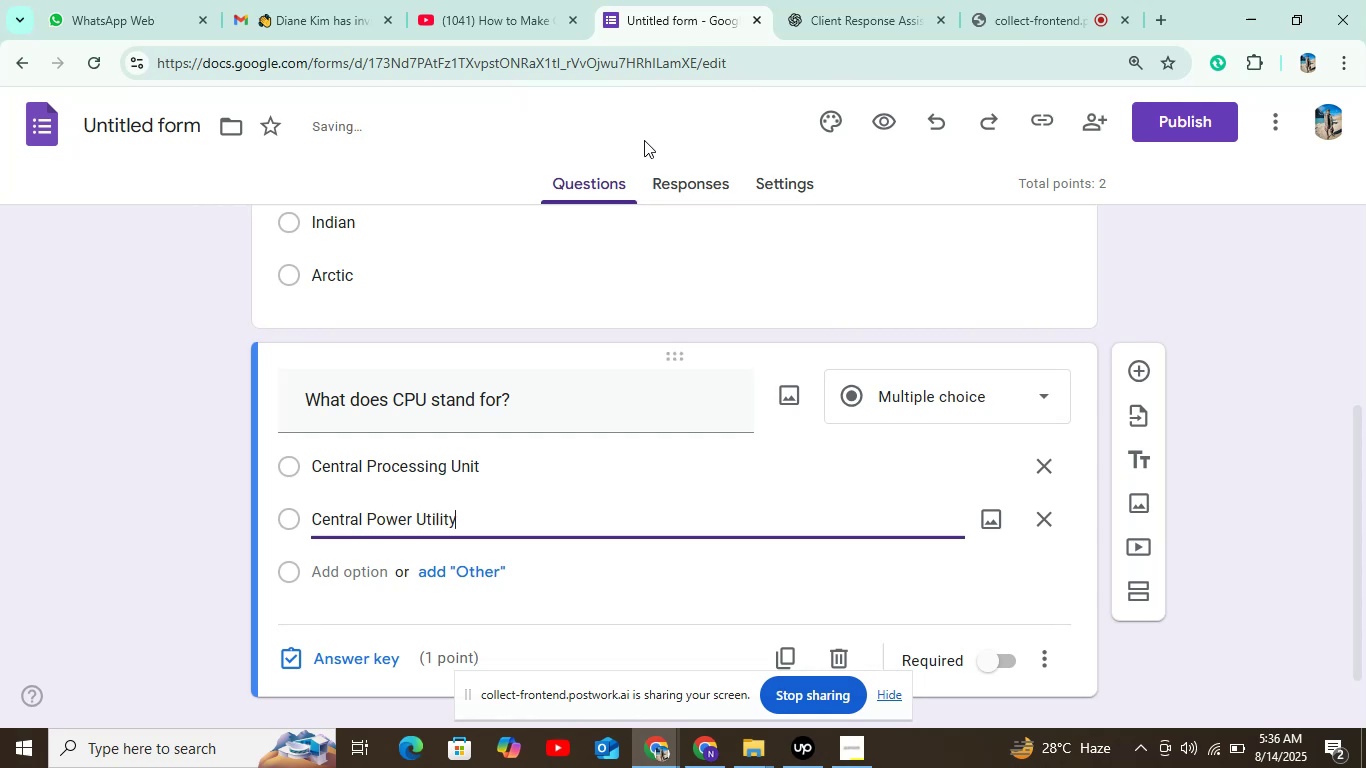 
left_click_drag(start_coordinate=[644, 140], to_coordinate=[622, 173])
 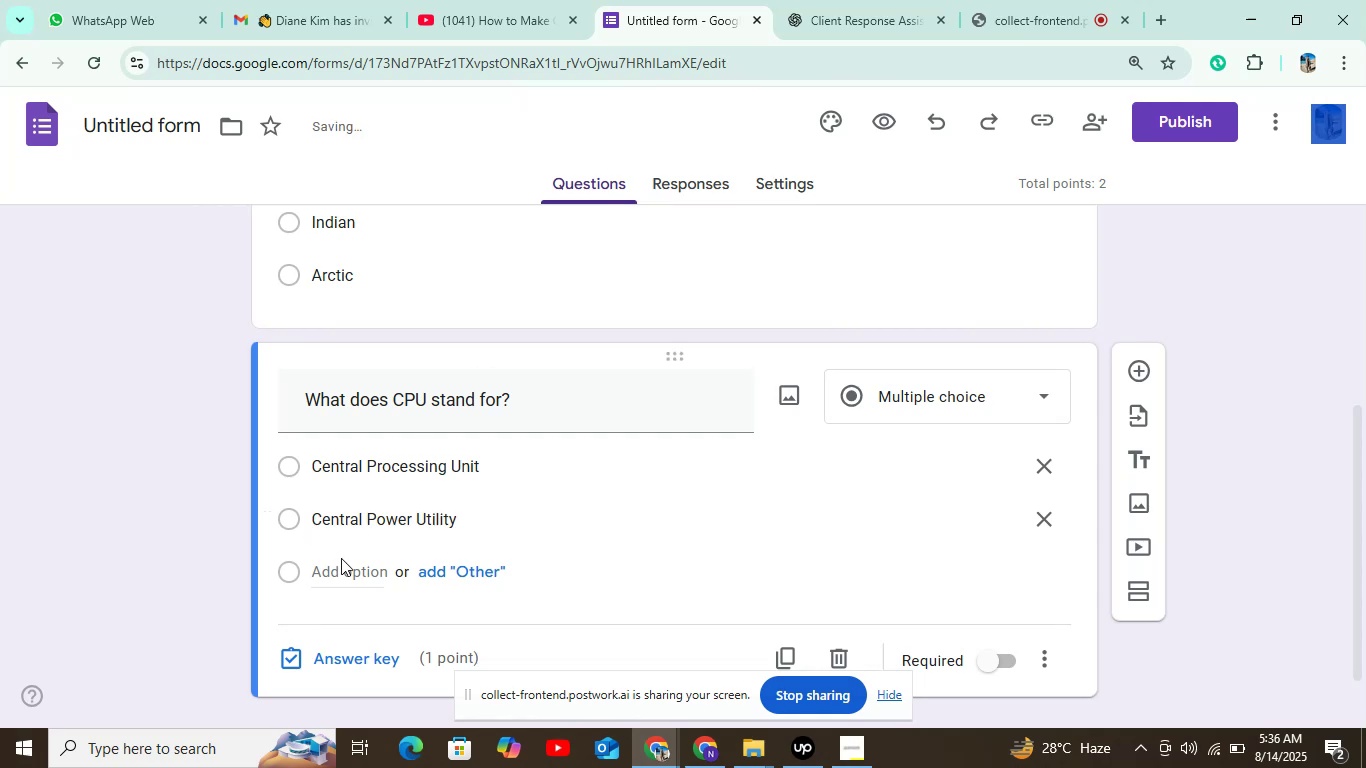 
left_click([340, 559])
 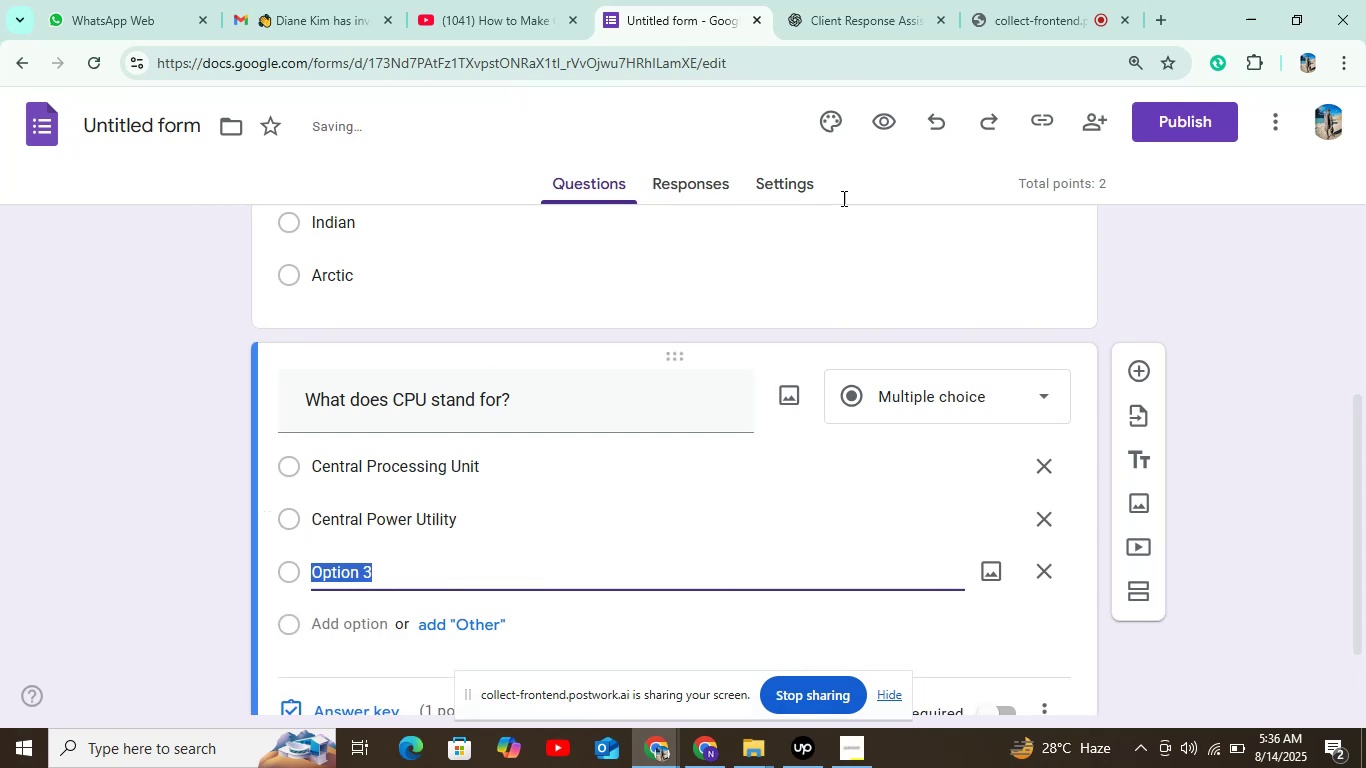 
left_click([848, 15])
 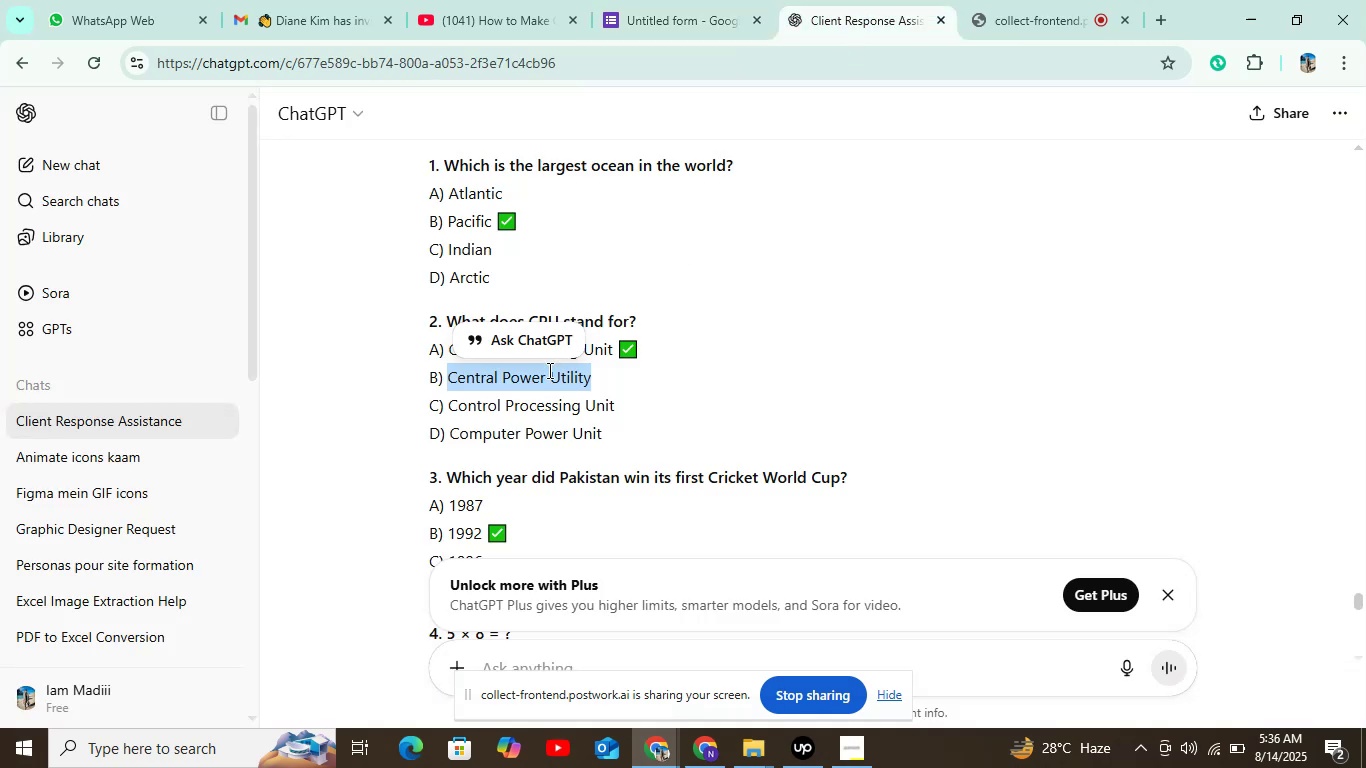 
left_click_drag(start_coordinate=[617, 405], to_coordinate=[445, 399])
 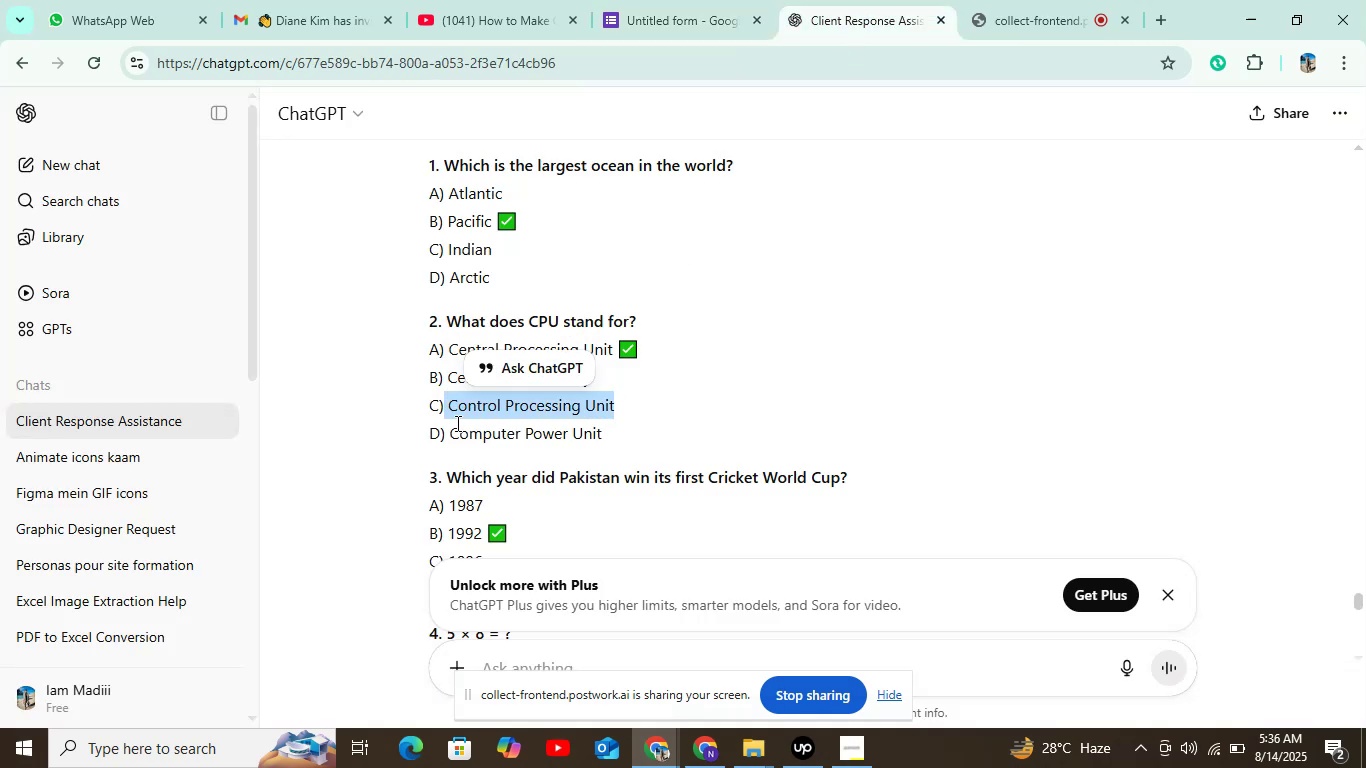 
key(Control+C)
 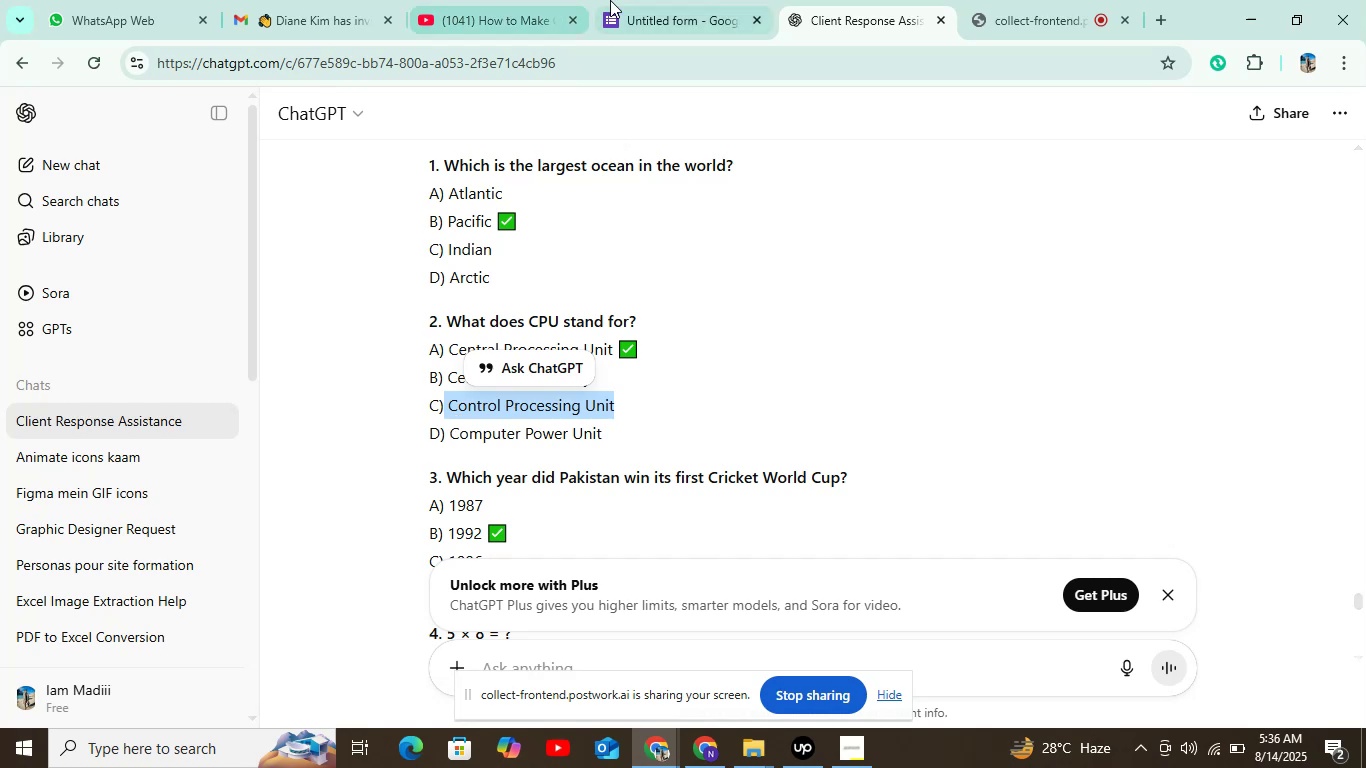 
left_click([648, 12])
 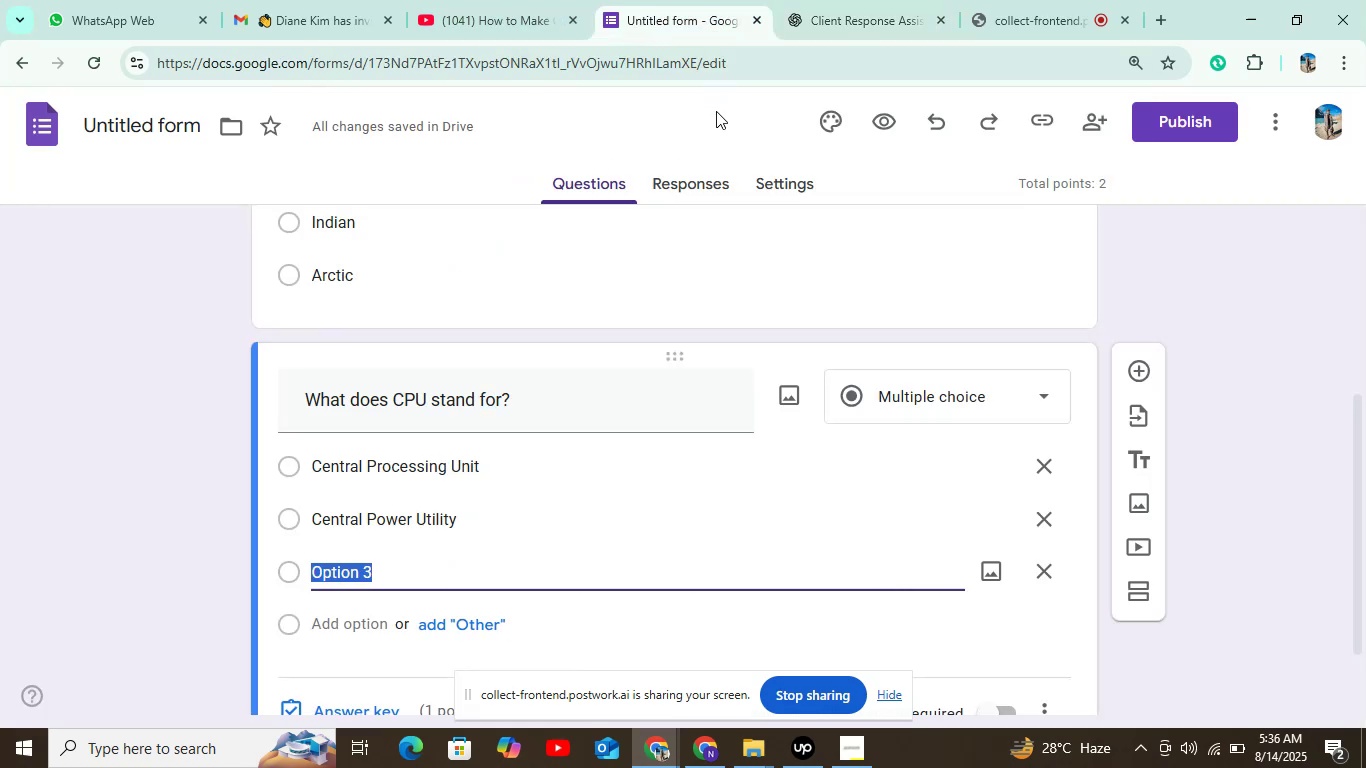 
key(Control+V)
 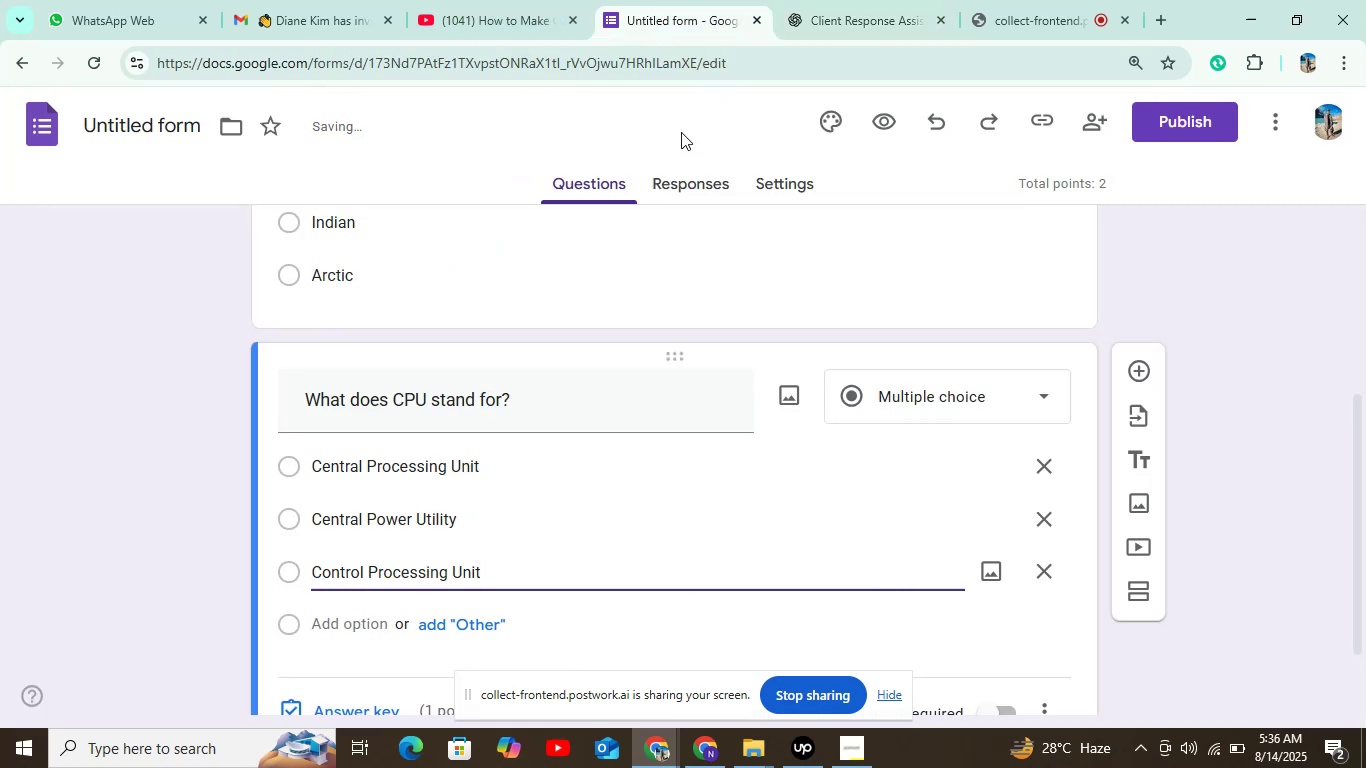 
scroll: coordinate [567, 321], scroll_direction: down, amount: 3.0
 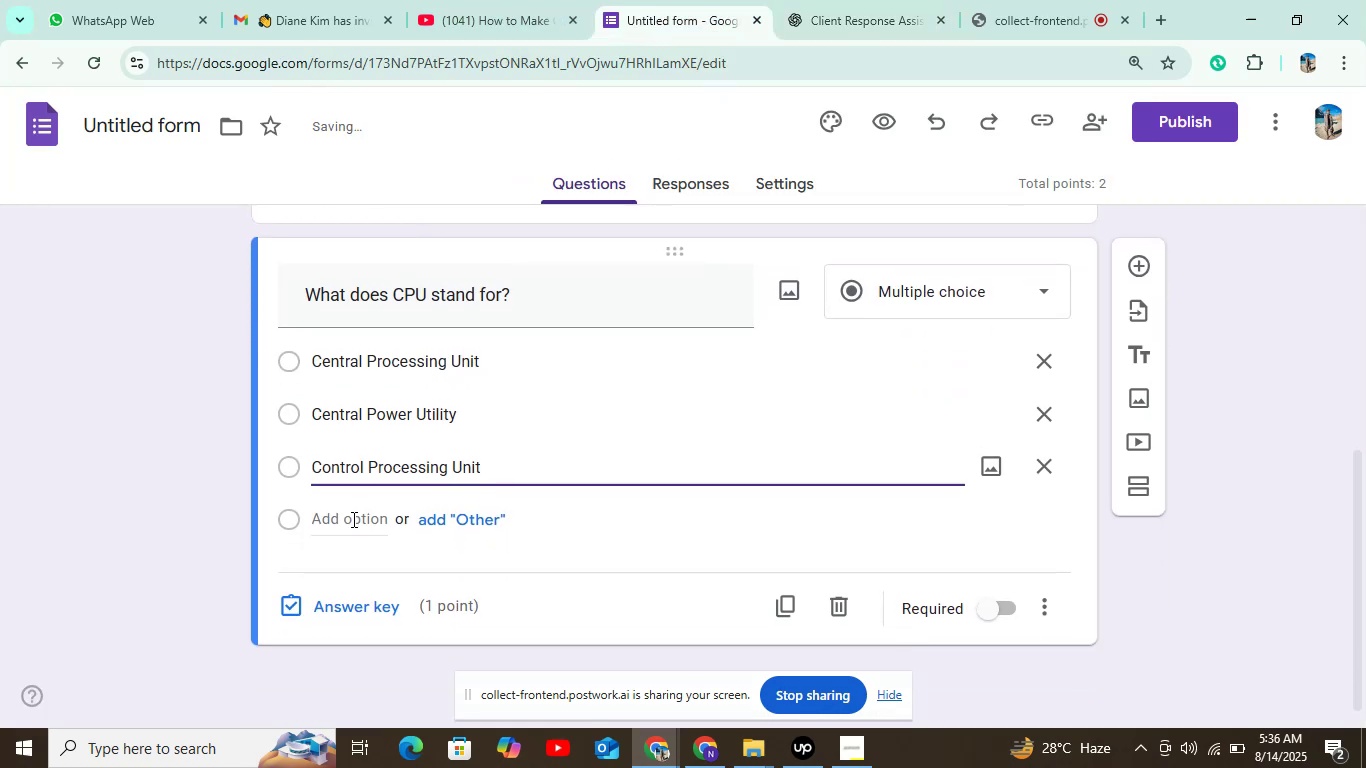 
left_click([356, 516])
 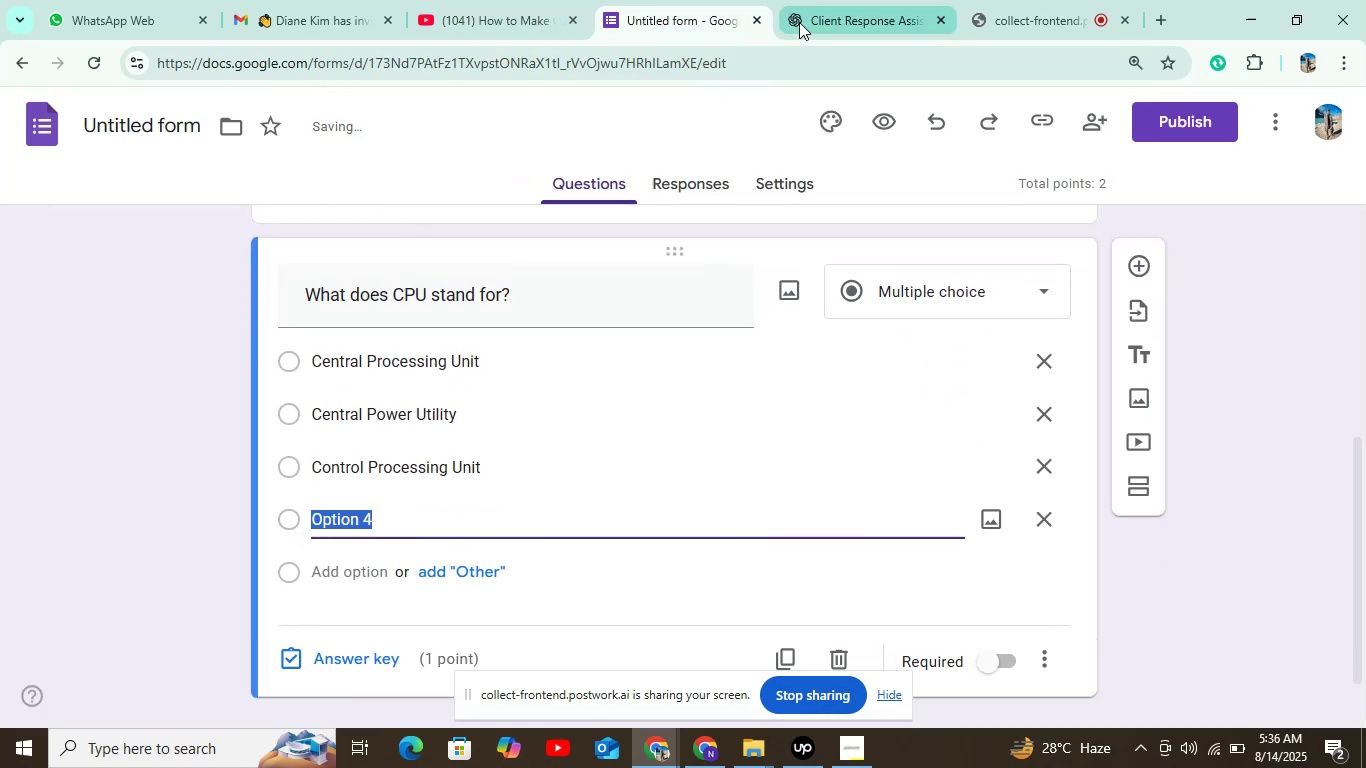 
left_click([818, 21])
 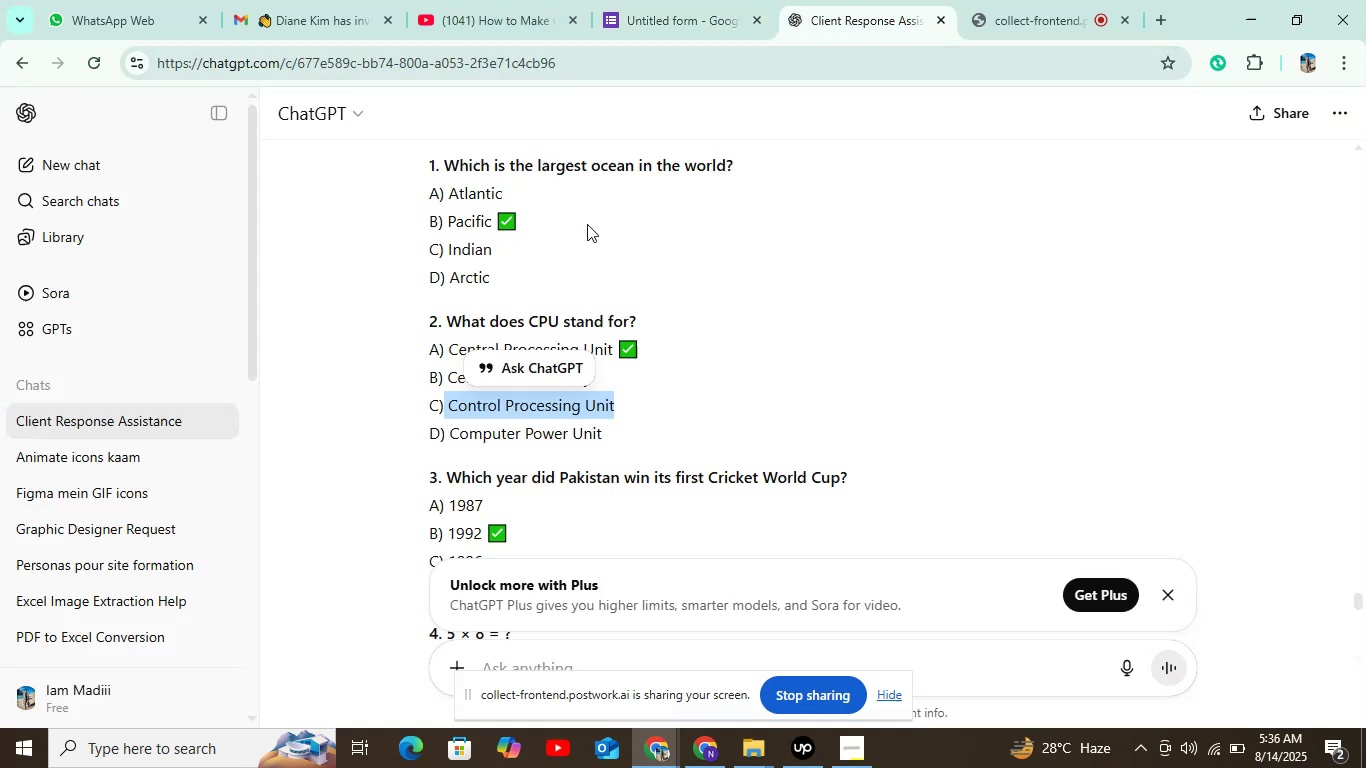 
scroll: coordinate [501, 236], scroll_direction: down, amount: 1.0
 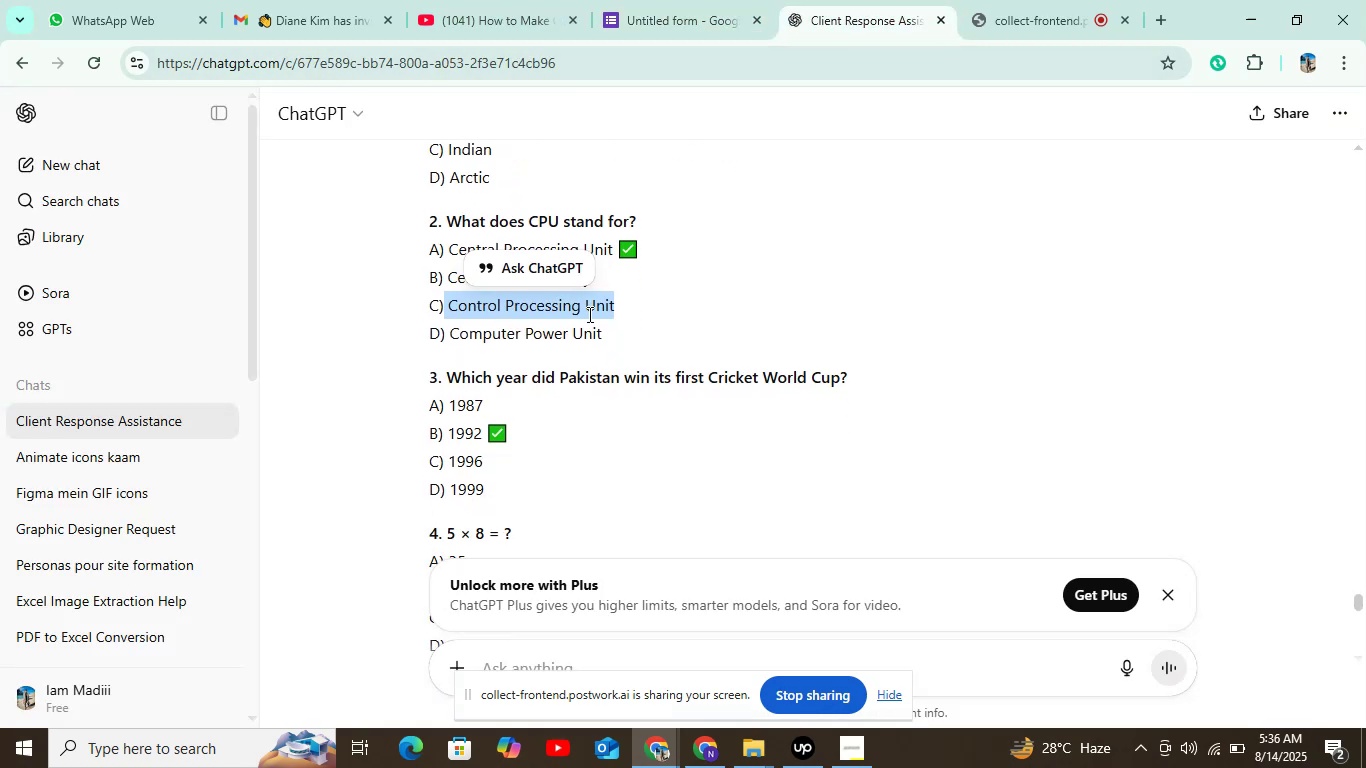 
left_click_drag(start_coordinate=[600, 339], to_coordinate=[449, 339])
 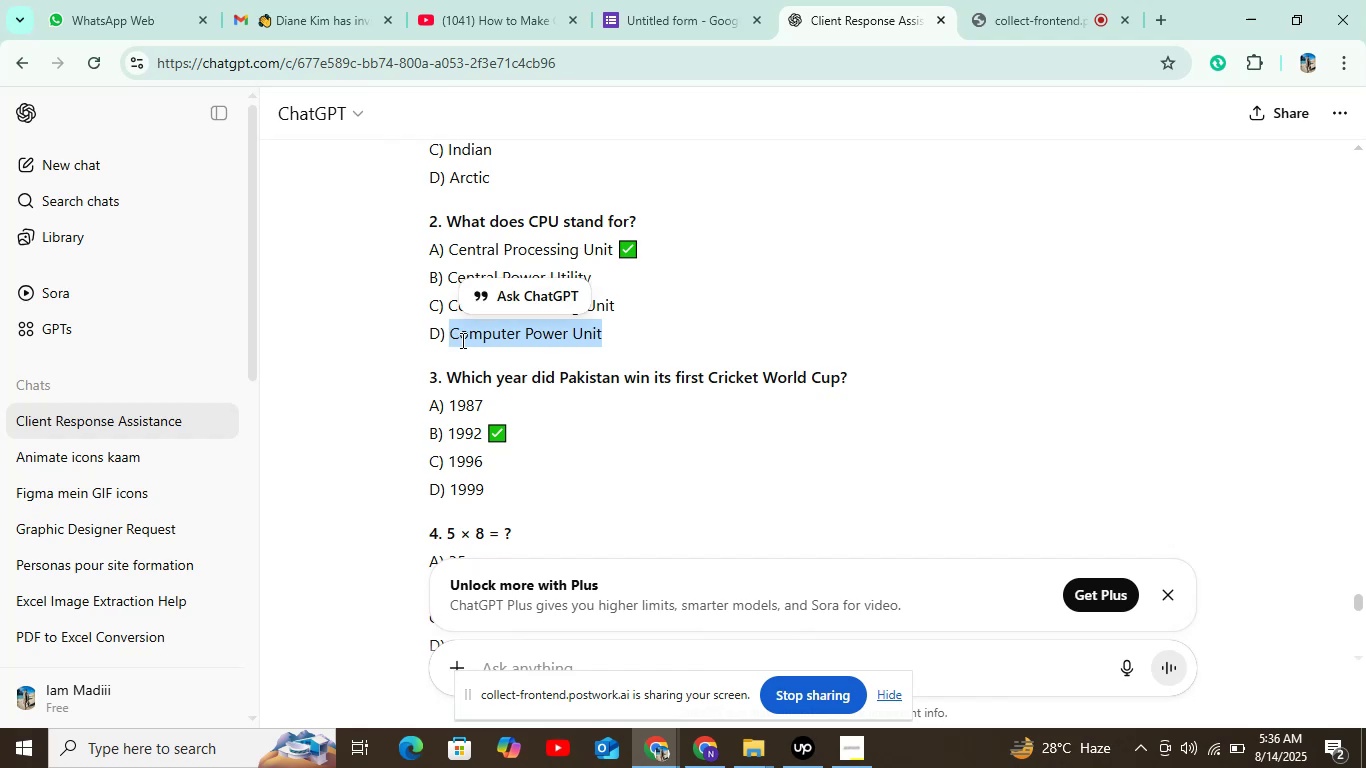 
key(Control+C)
 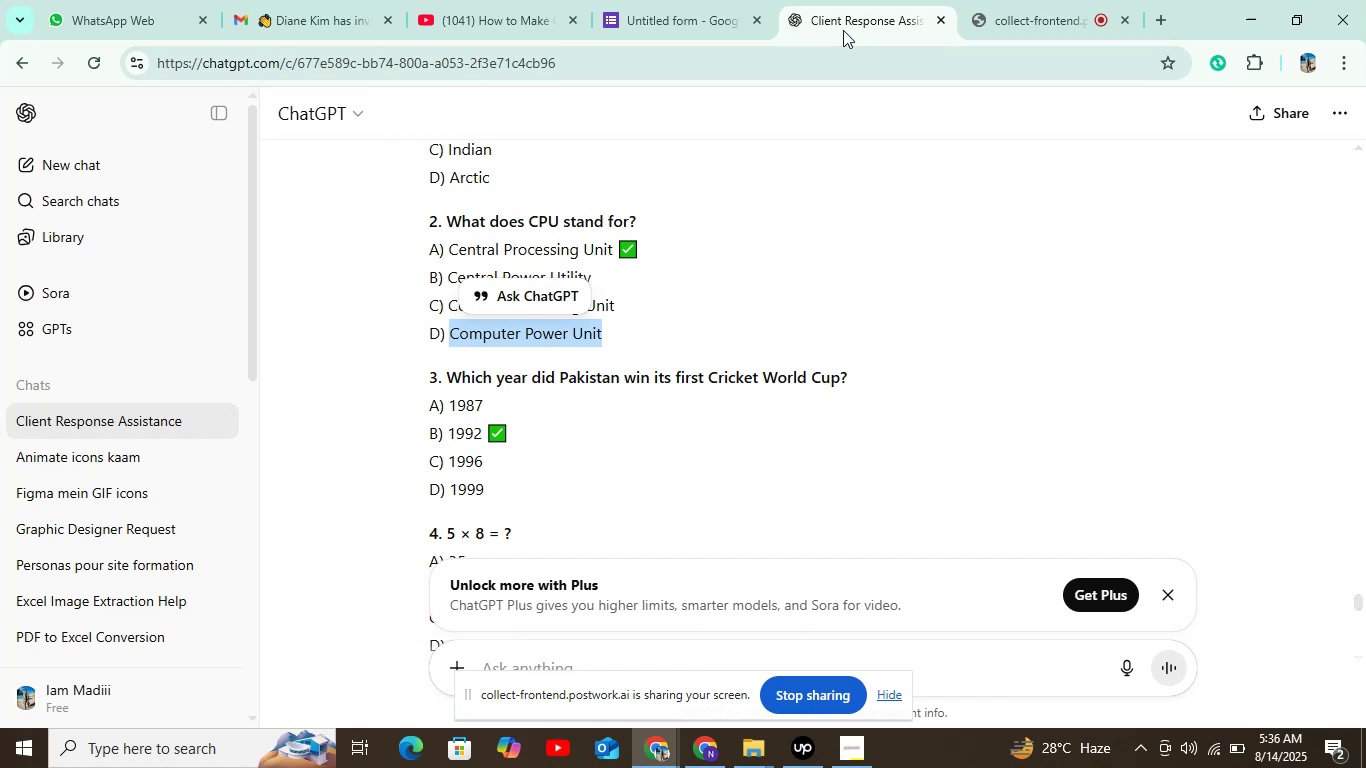 
left_click([690, 6])
 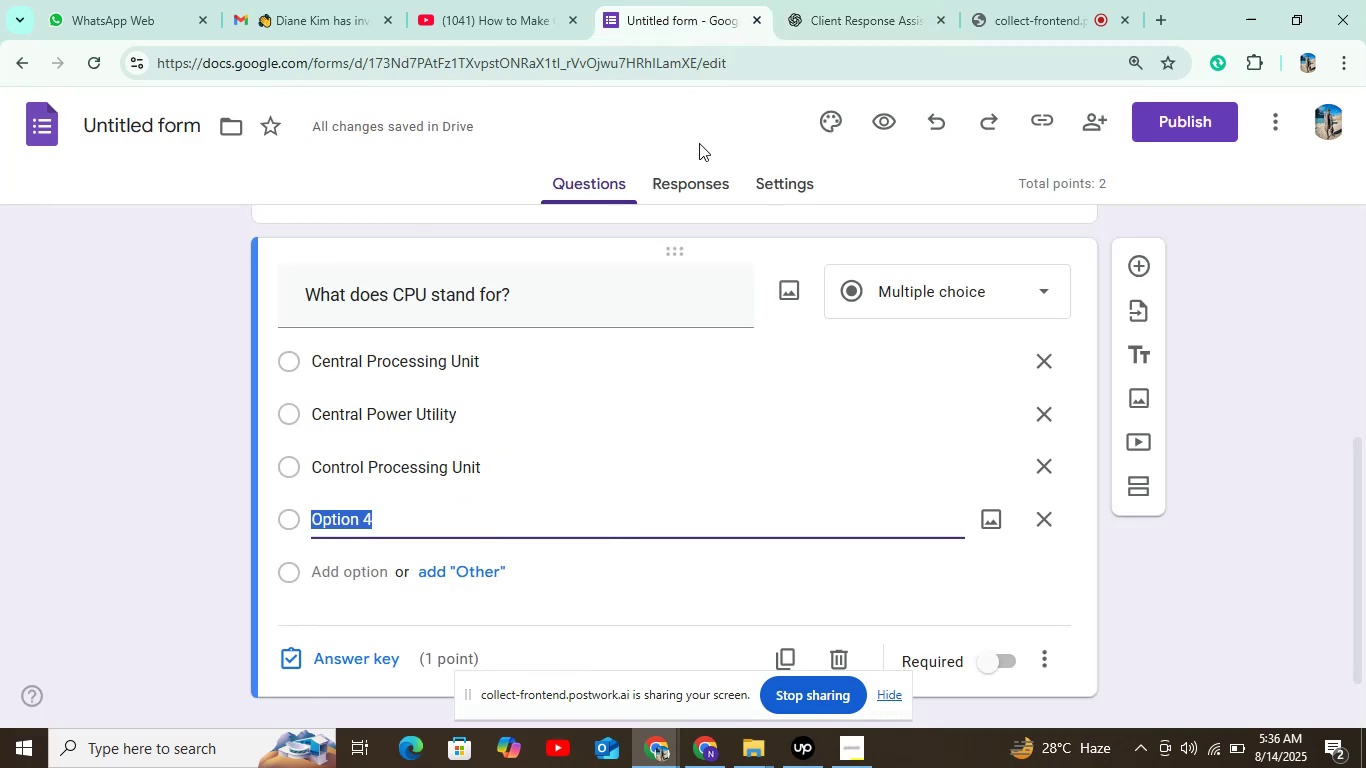 
key(Control+V)
 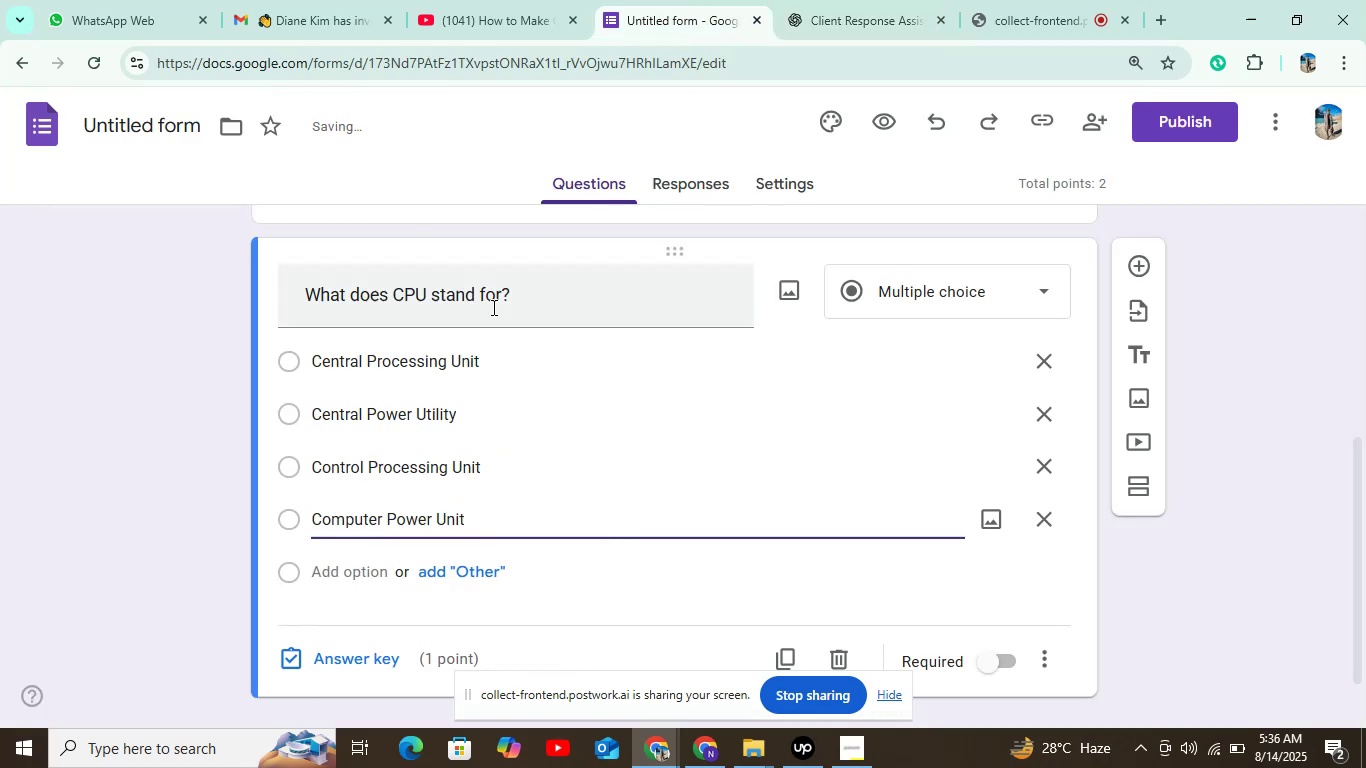 
scroll: coordinate [347, 523], scroll_direction: down, amount: 3.0
 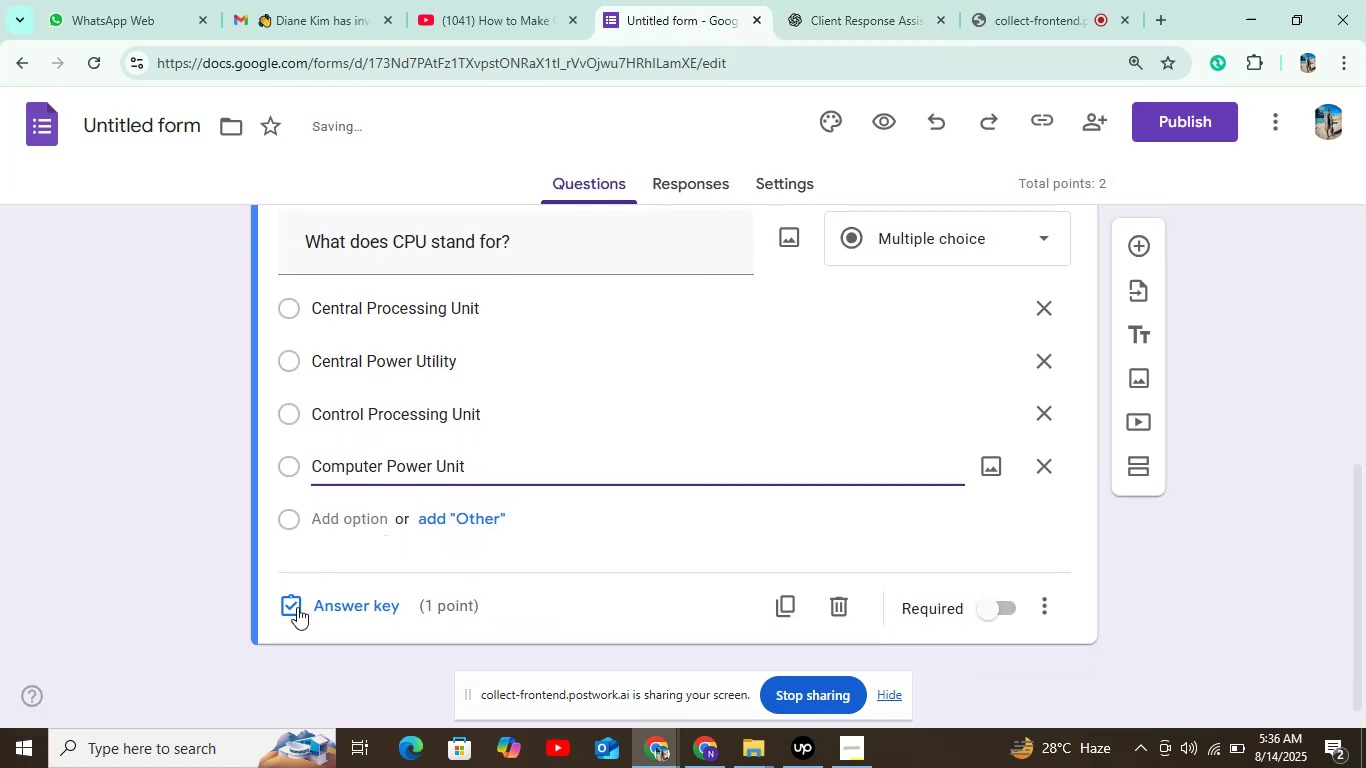 
left_click([299, 600])
 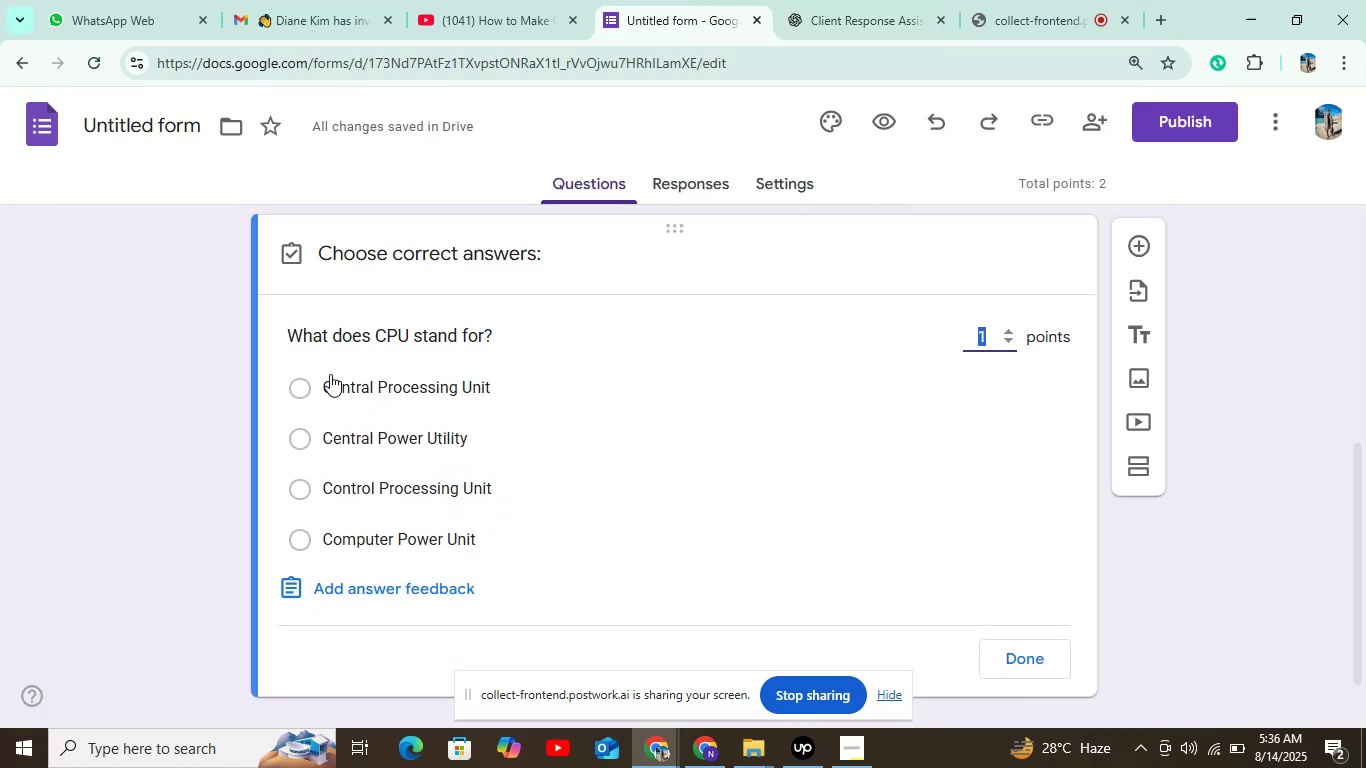 
left_click([301, 386])
 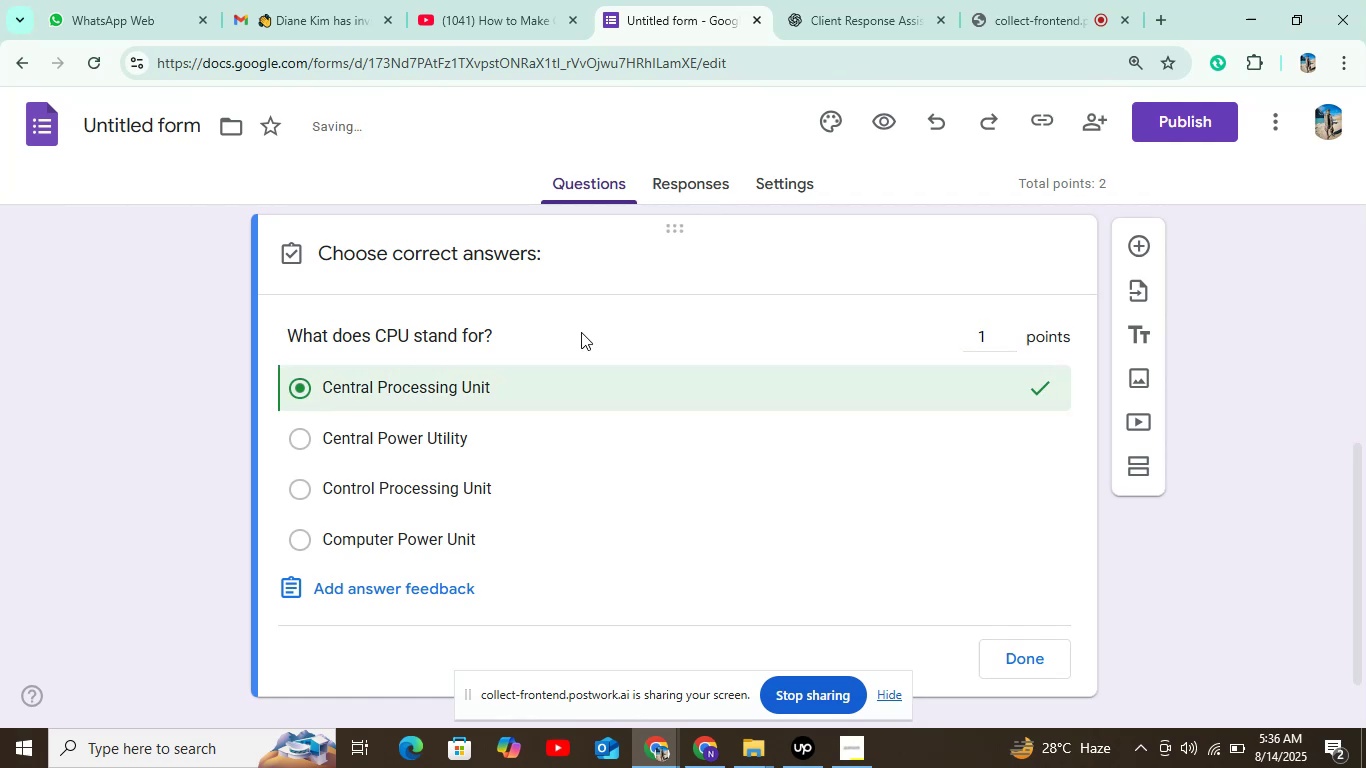 
scroll: coordinate [1028, 525], scroll_direction: down, amount: 9.0
 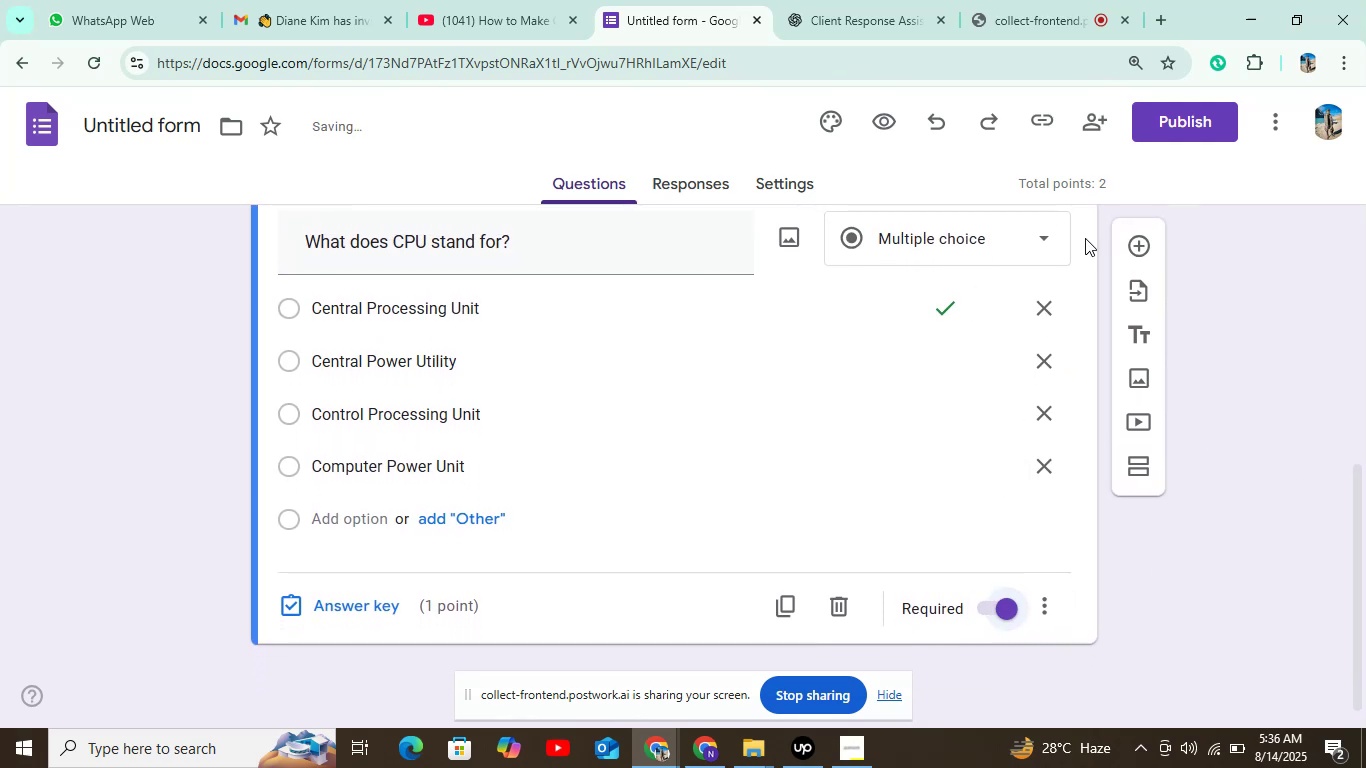 
left_click([1127, 241])
 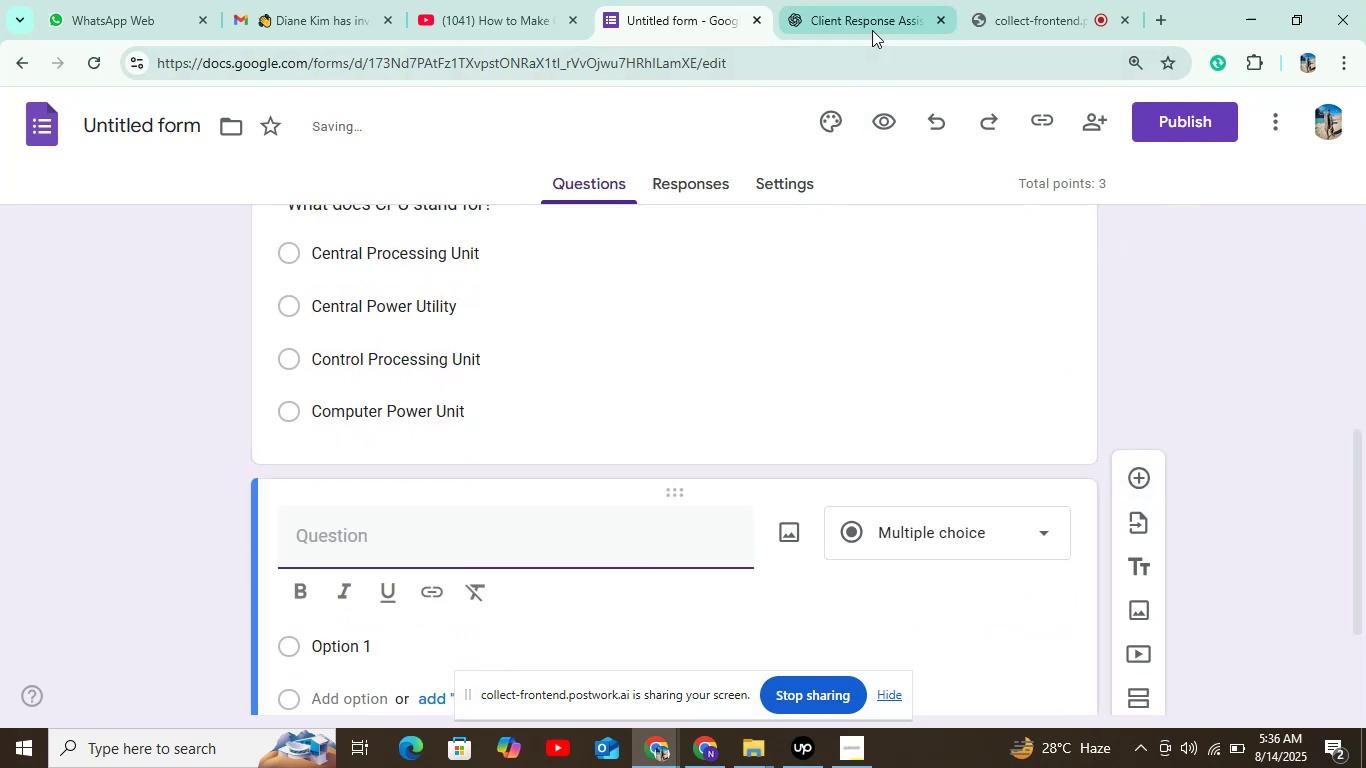 
left_click([872, 25])
 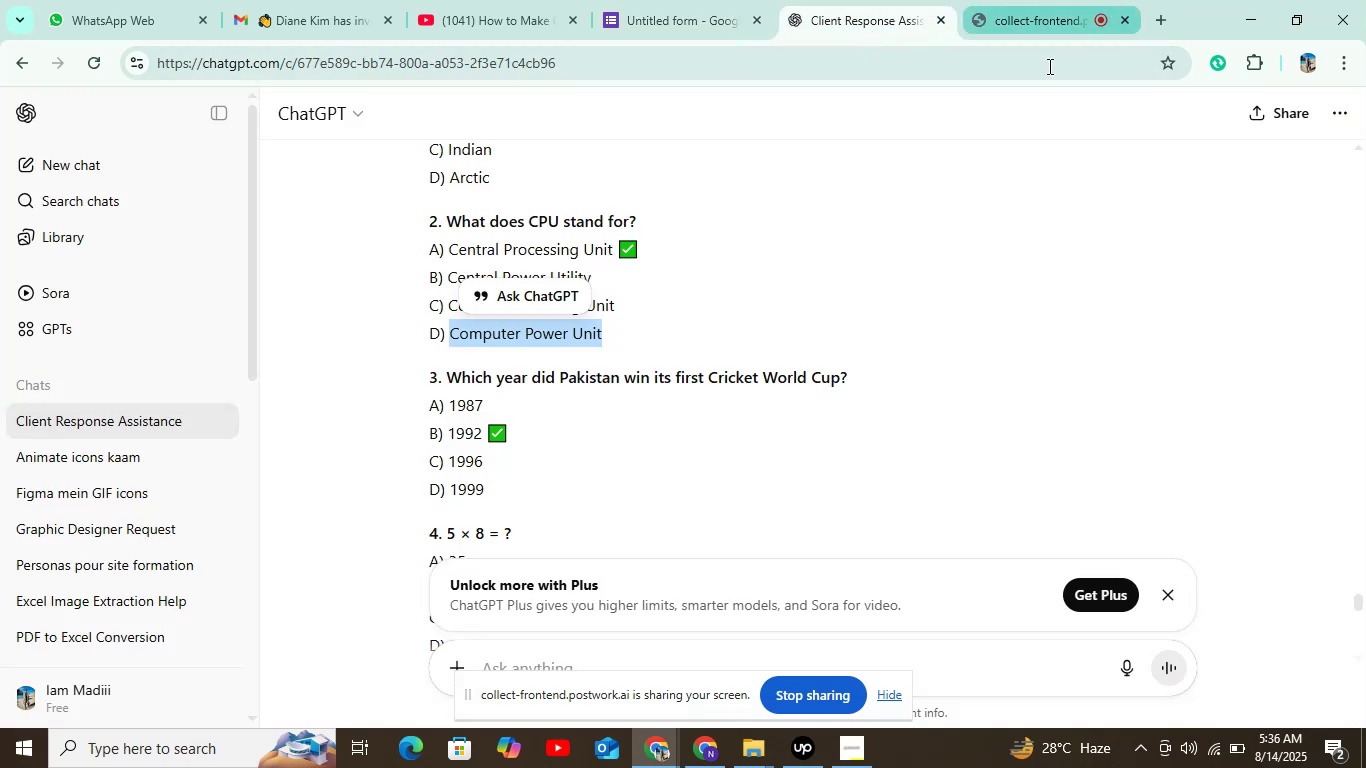 
left_click_drag(start_coordinate=[897, 373], to_coordinate=[559, 387])
 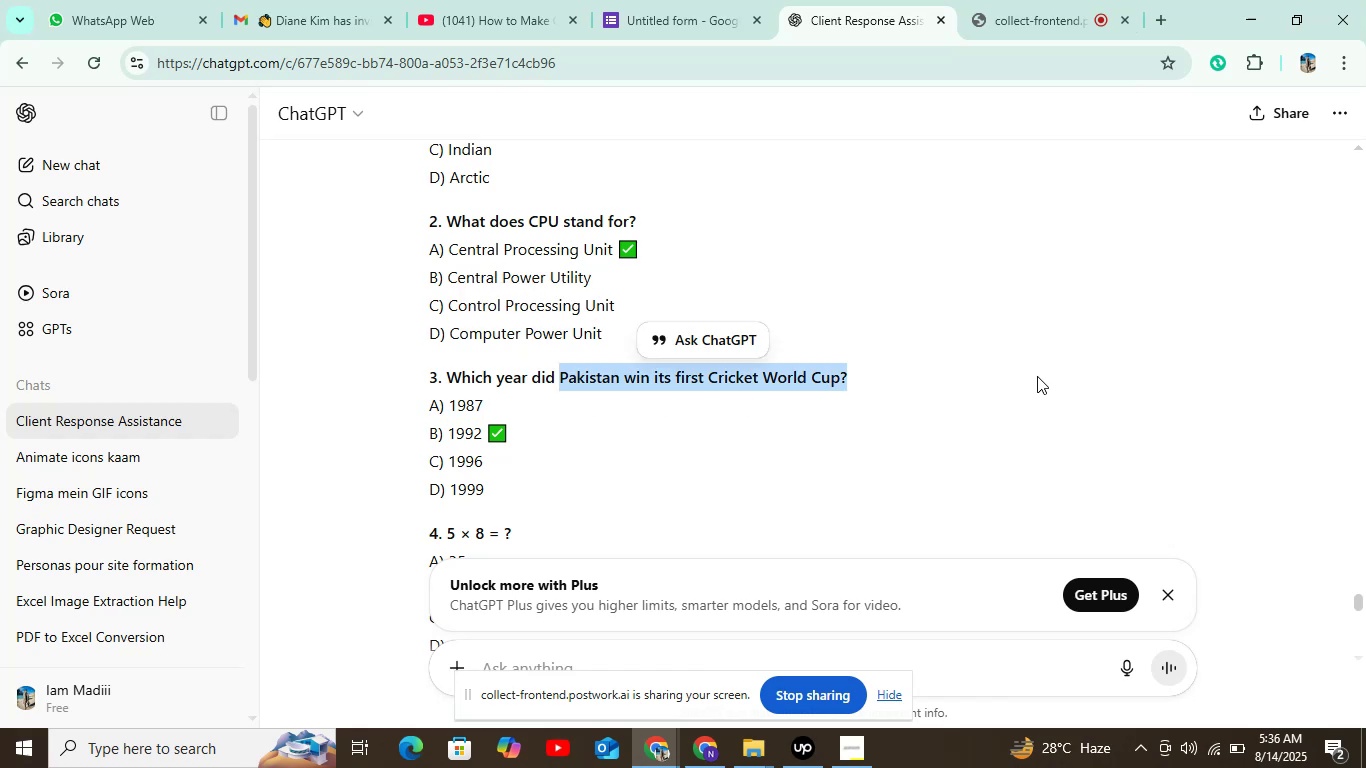 
left_click_drag(start_coordinate=[1033, 361], to_coordinate=[799, 384])
 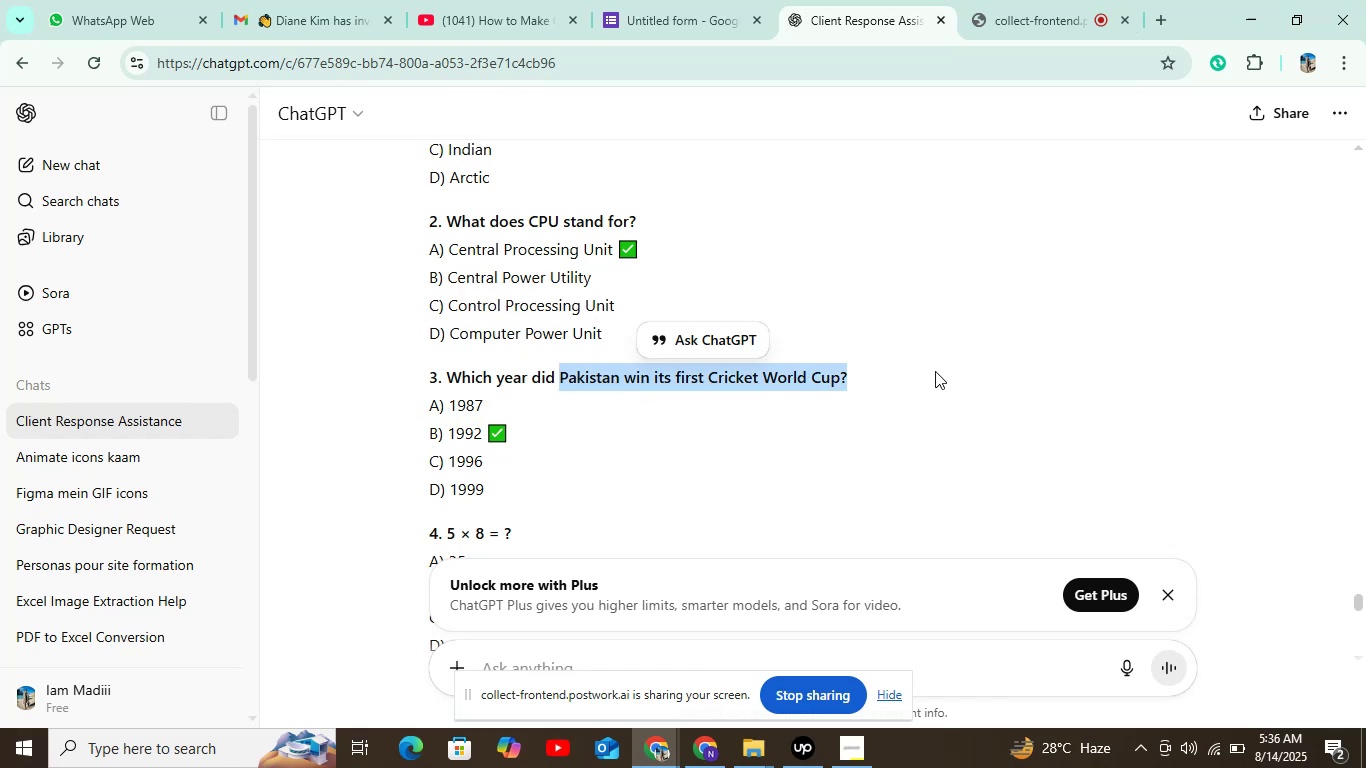 
left_click([936, 366])
 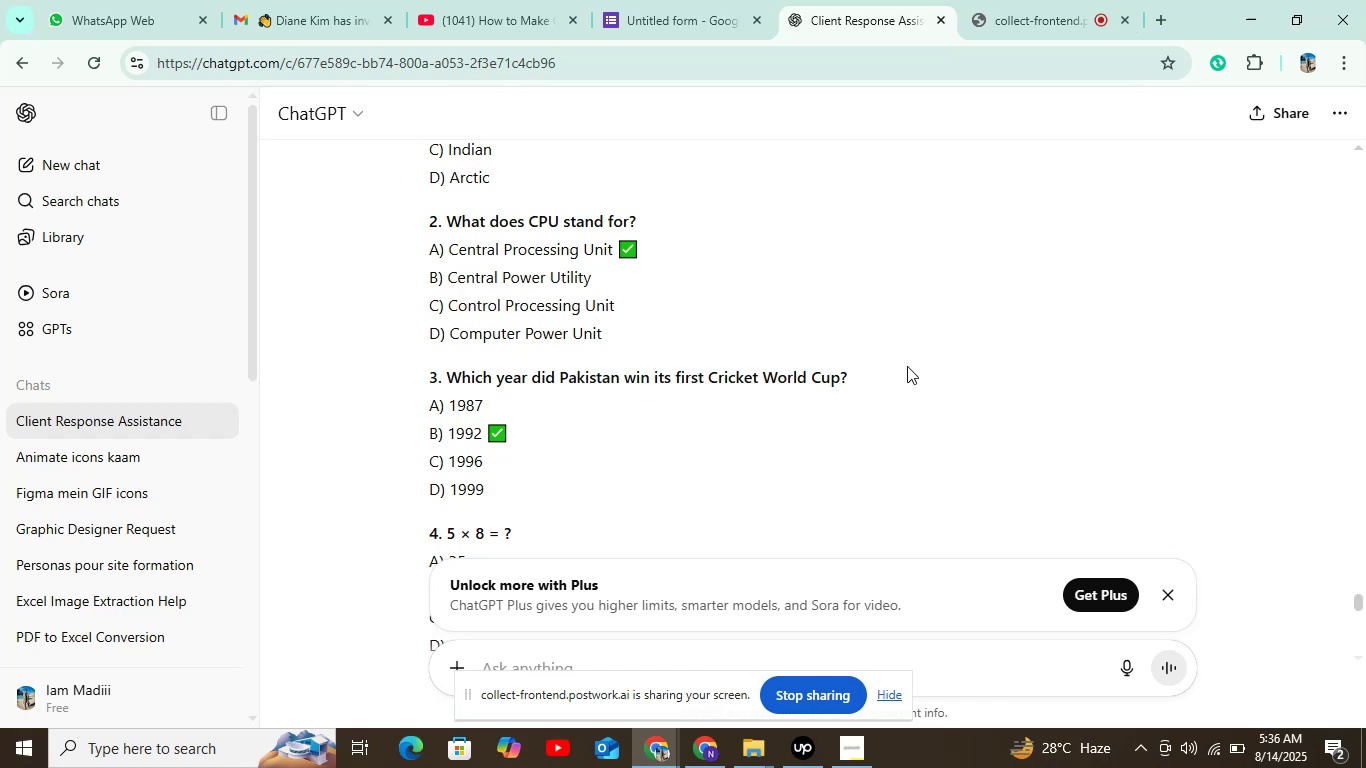 
left_click_drag(start_coordinate=[855, 367], to_coordinate=[576, 393])
 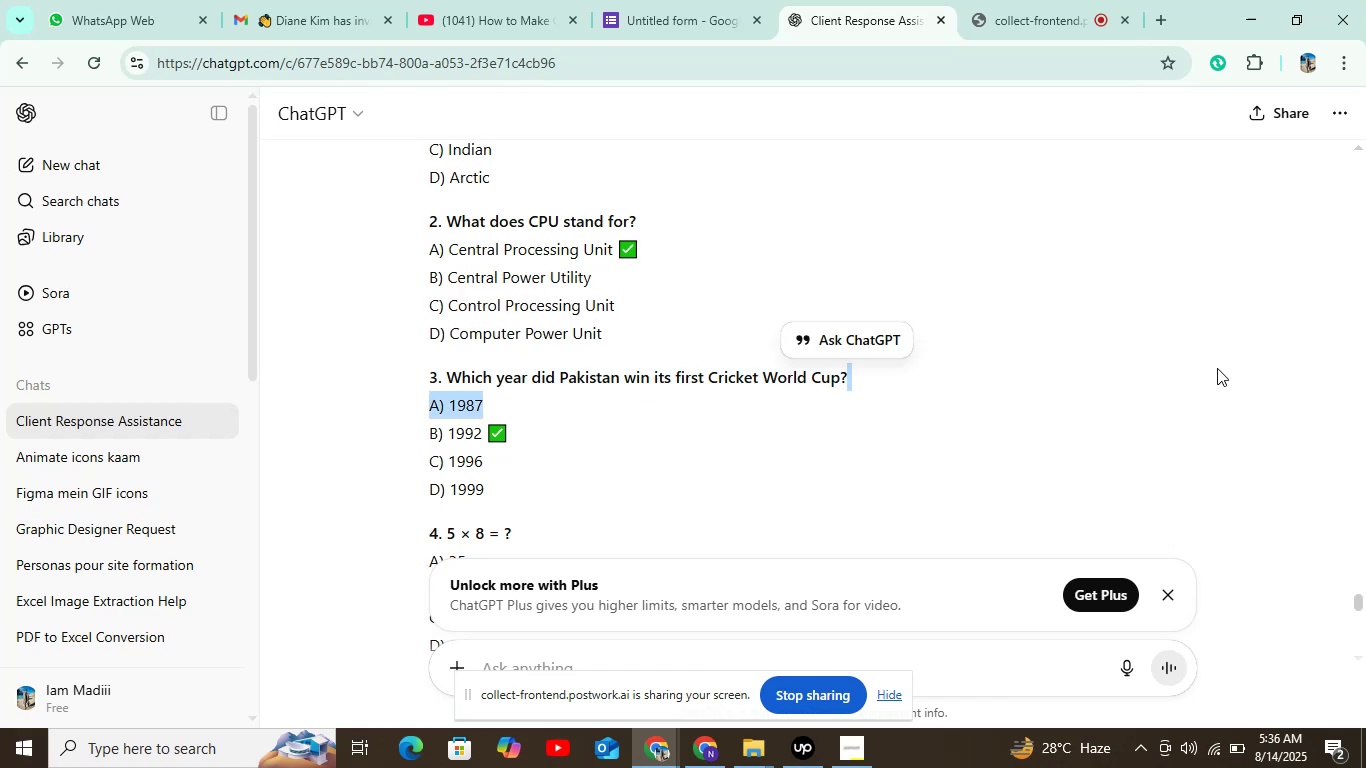 
left_click_drag(start_coordinate=[1197, 362], to_coordinate=[1113, 362])
 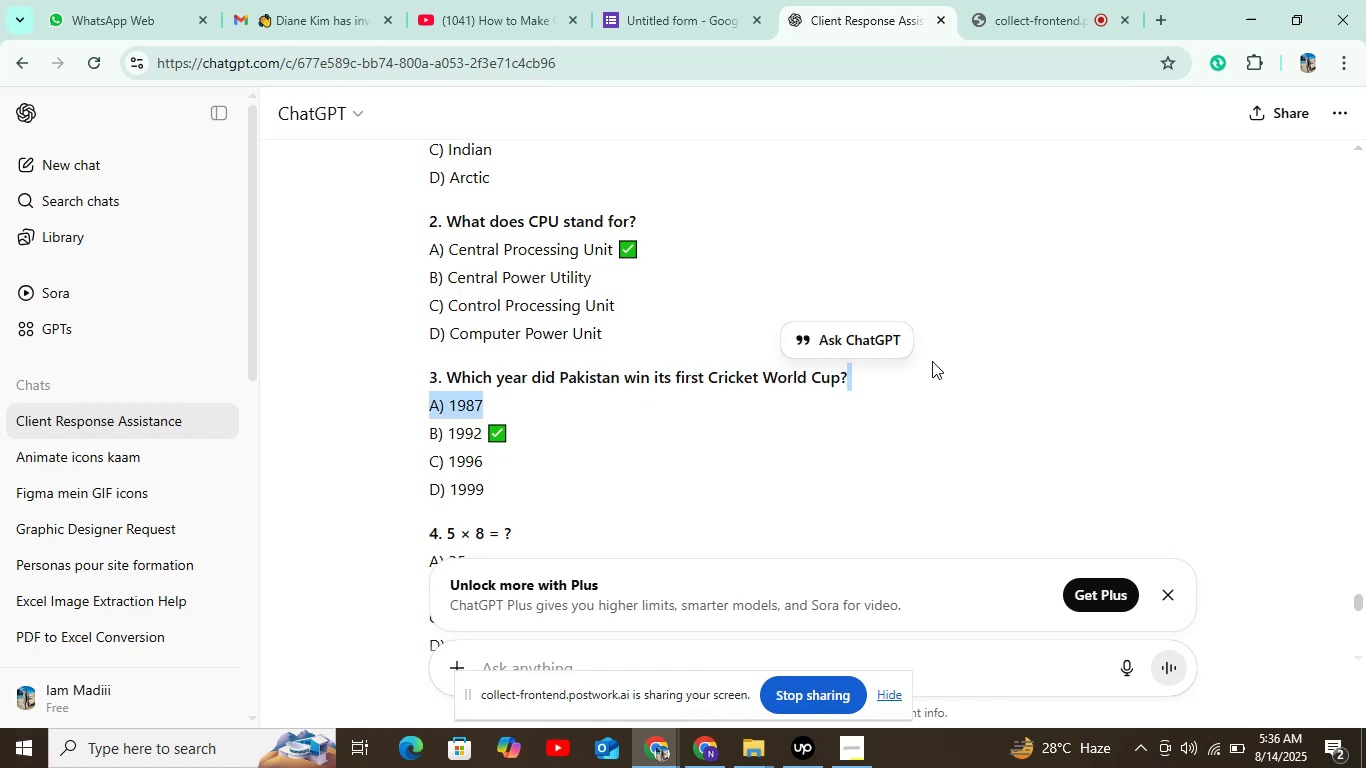 
double_click([939, 361])
 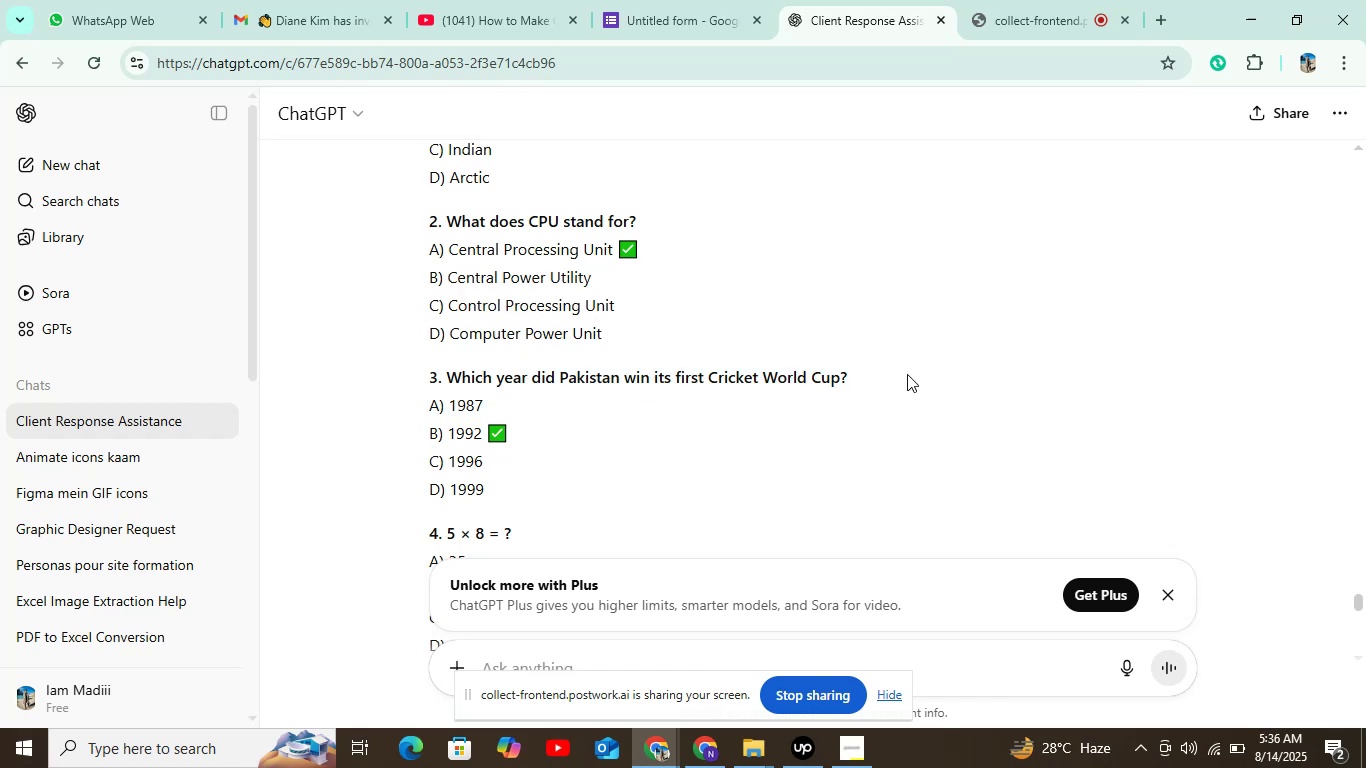 
left_click_drag(start_coordinate=[897, 374], to_coordinate=[714, 382])
 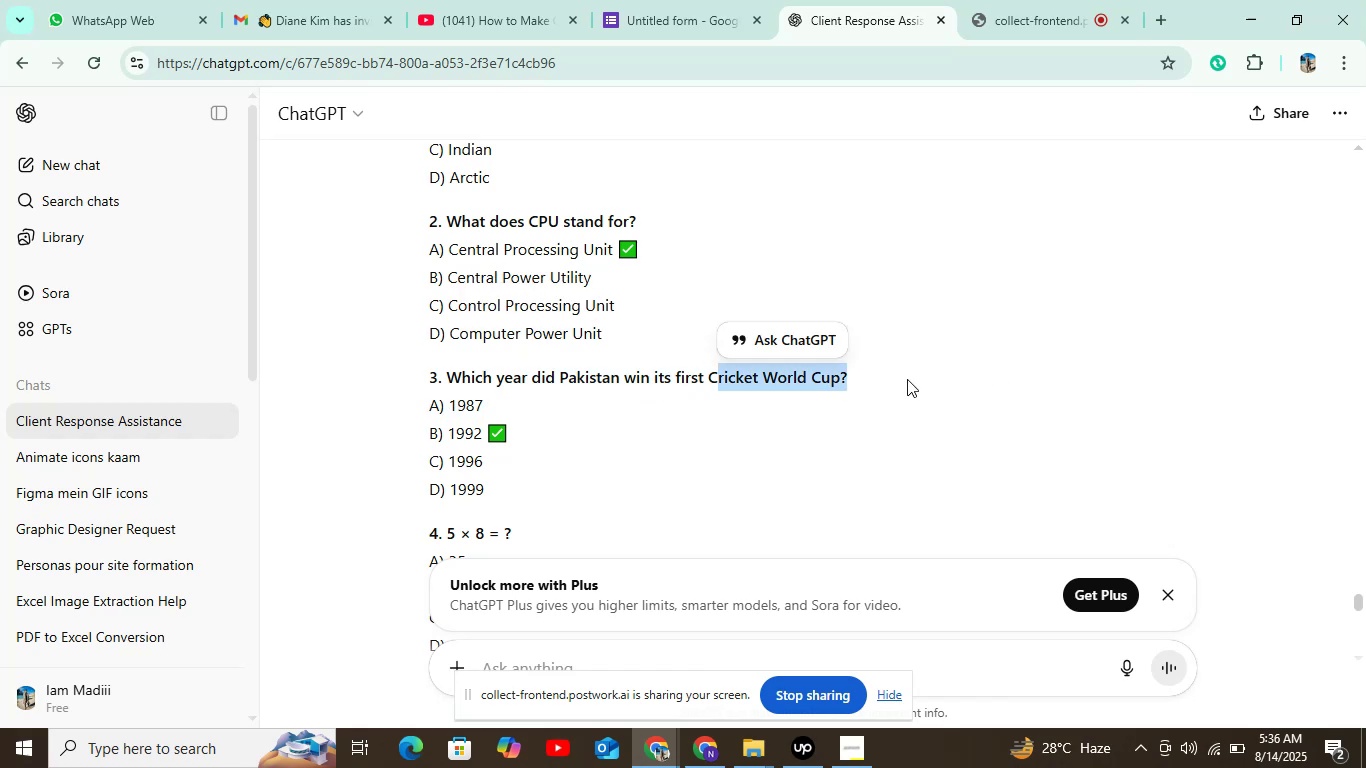 
left_click_drag(start_coordinate=[921, 372], to_coordinate=[905, 376])
 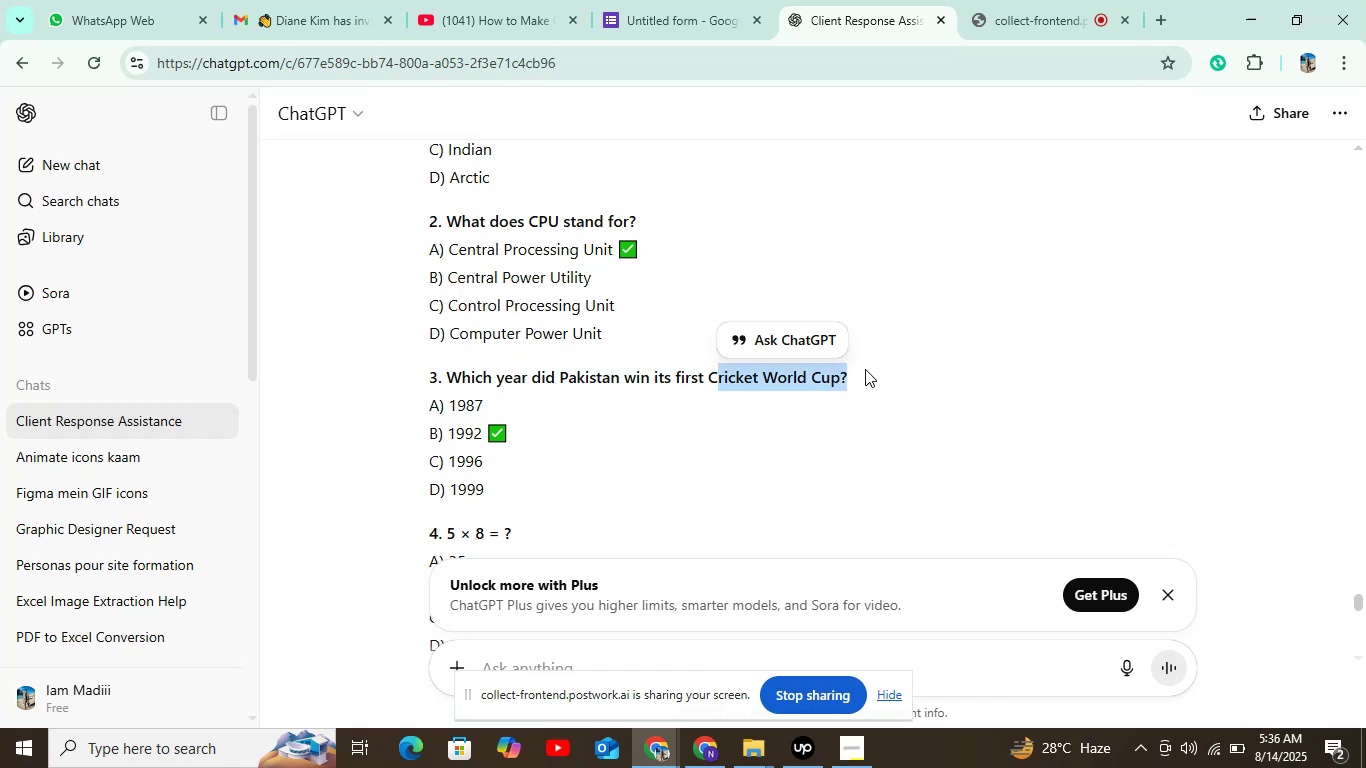 
left_click_drag(start_coordinate=[865, 369], to_coordinate=[781, 355])
 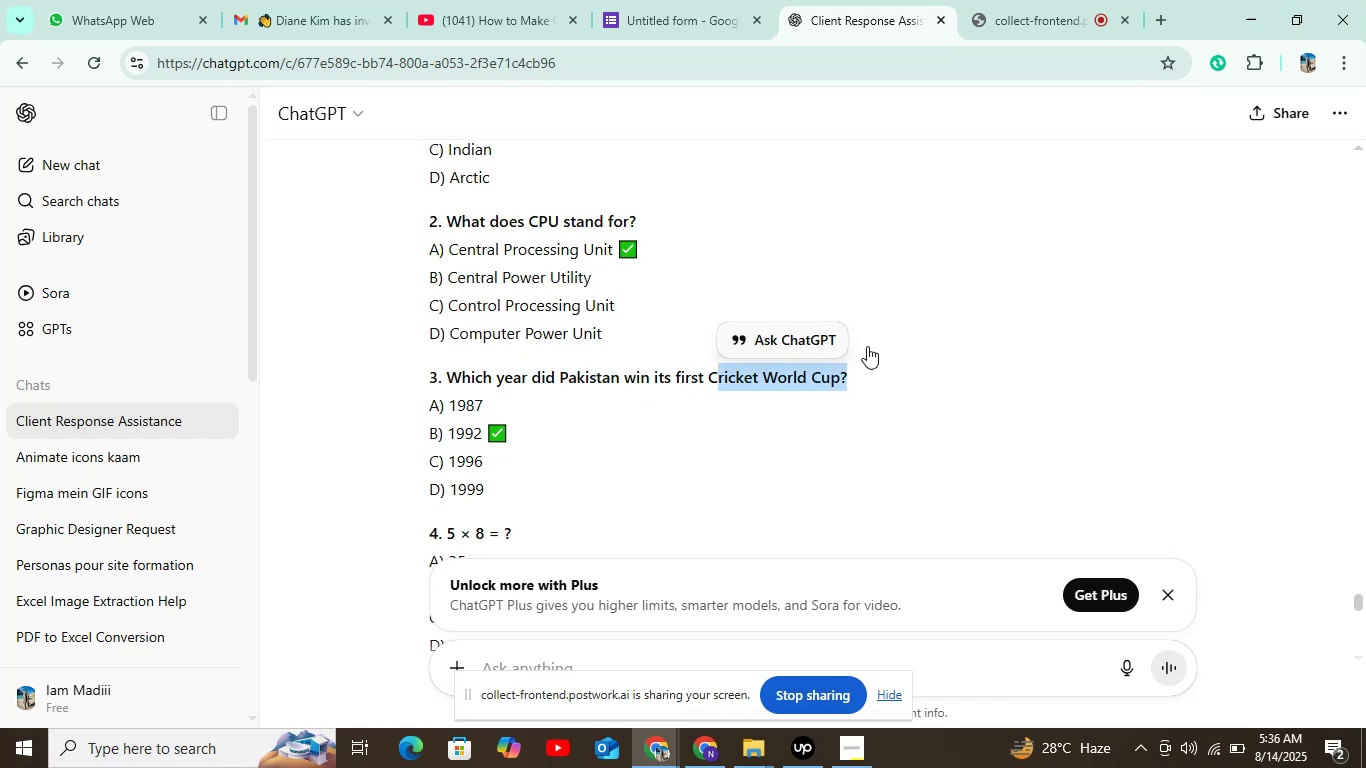 
left_click([967, 327])
 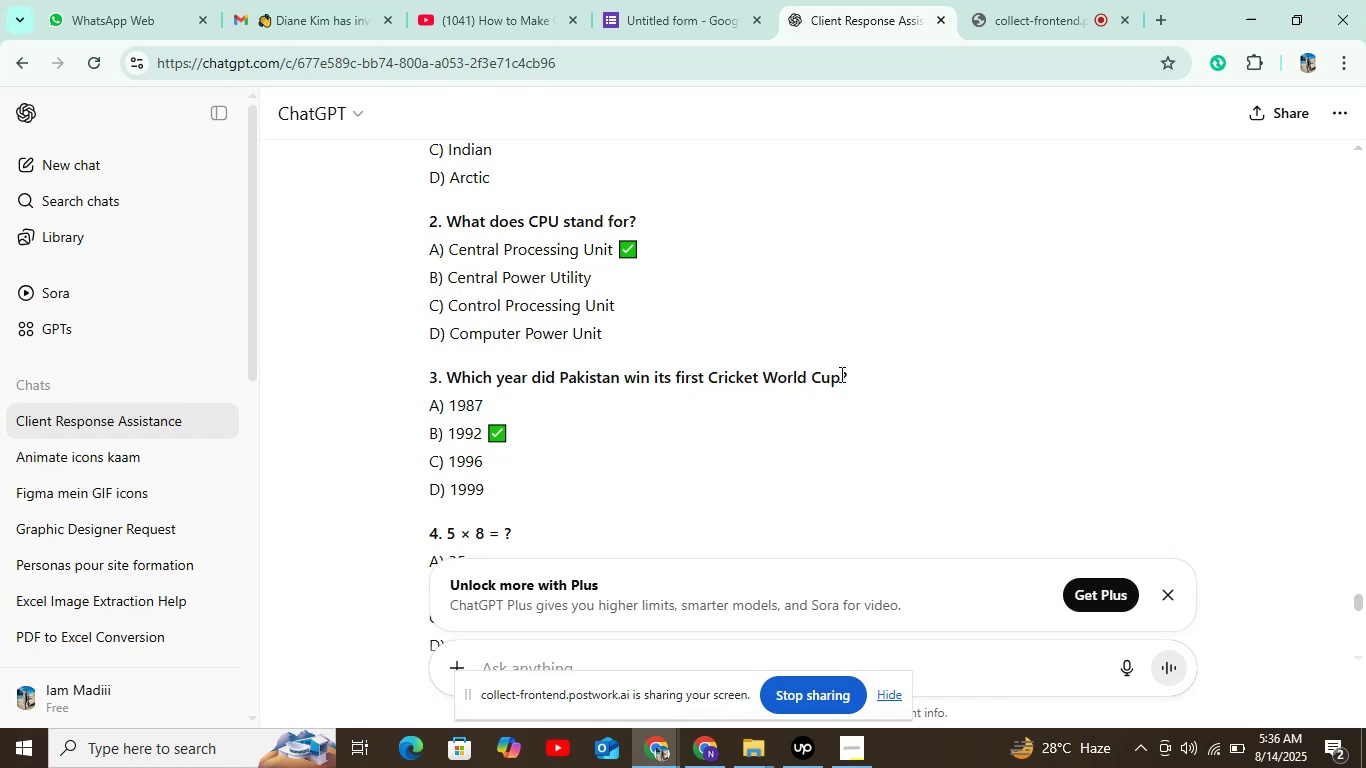 
left_click_drag(start_coordinate=[871, 376], to_coordinate=[447, 365])
 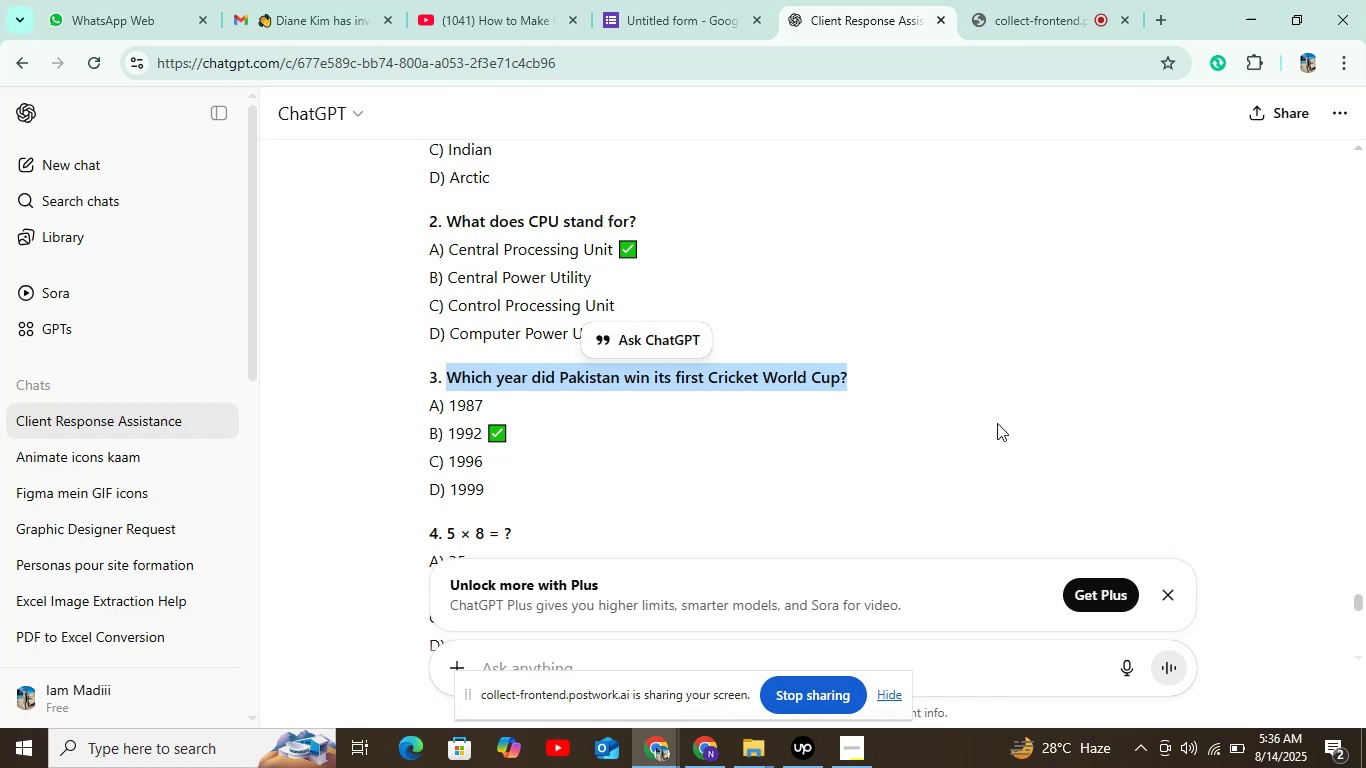 
key(Control+C)
 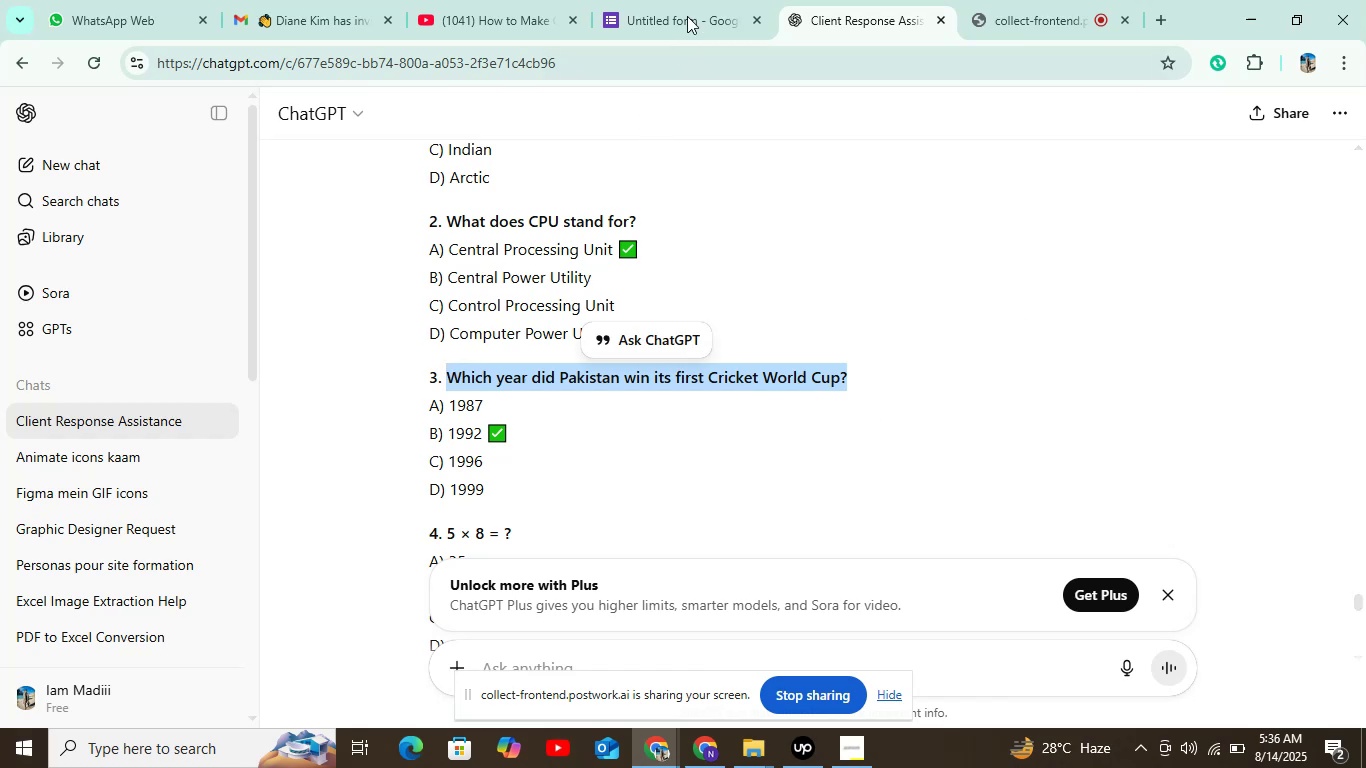 
left_click([693, 5])
 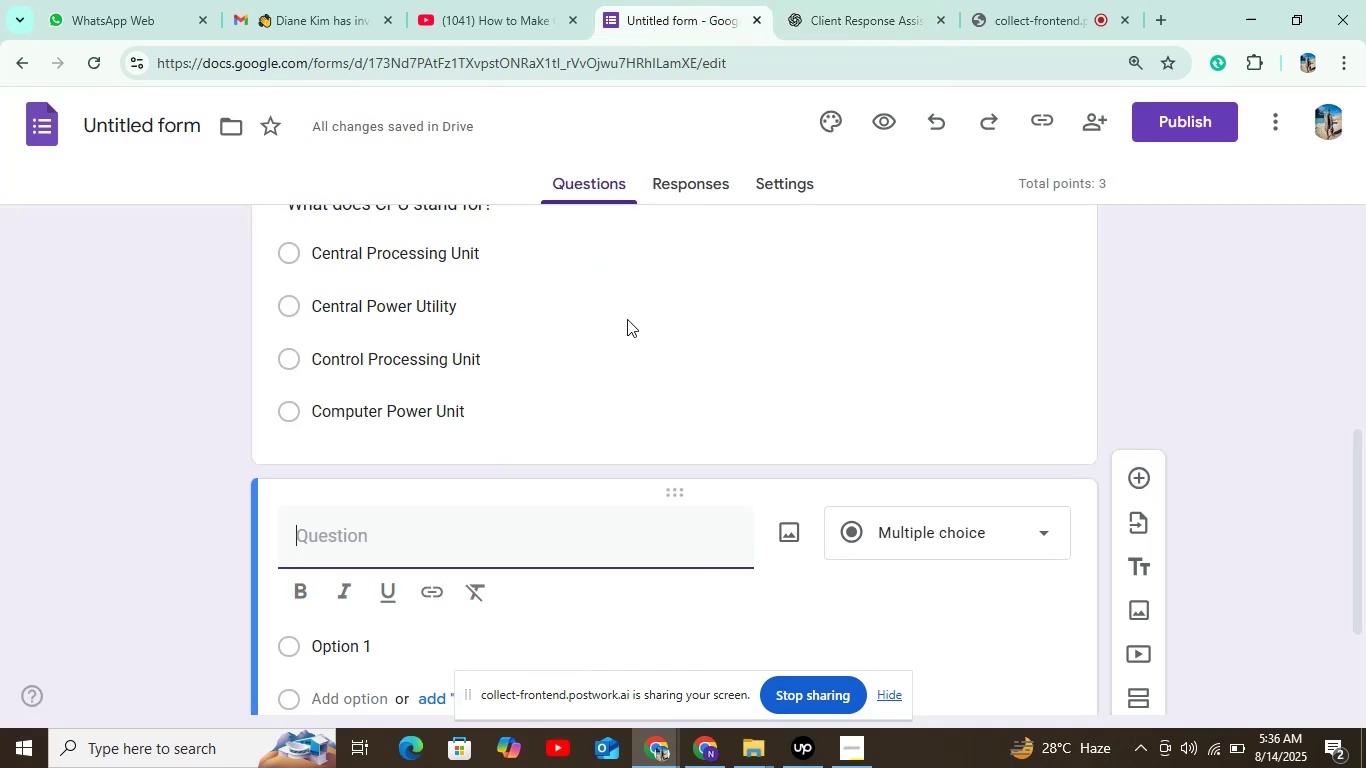 
key(Control+V)
 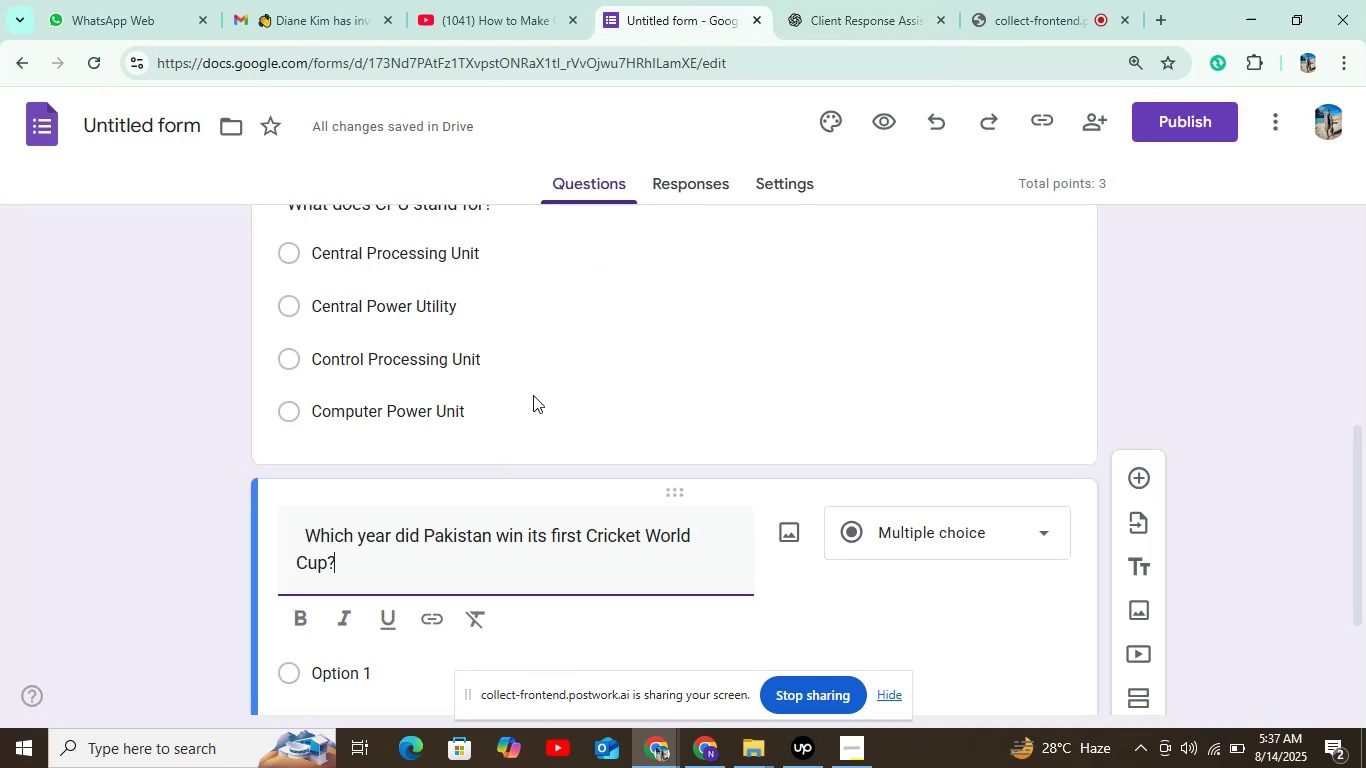 
scroll: coordinate [413, 735], scroll_direction: down, amount: 3.0
 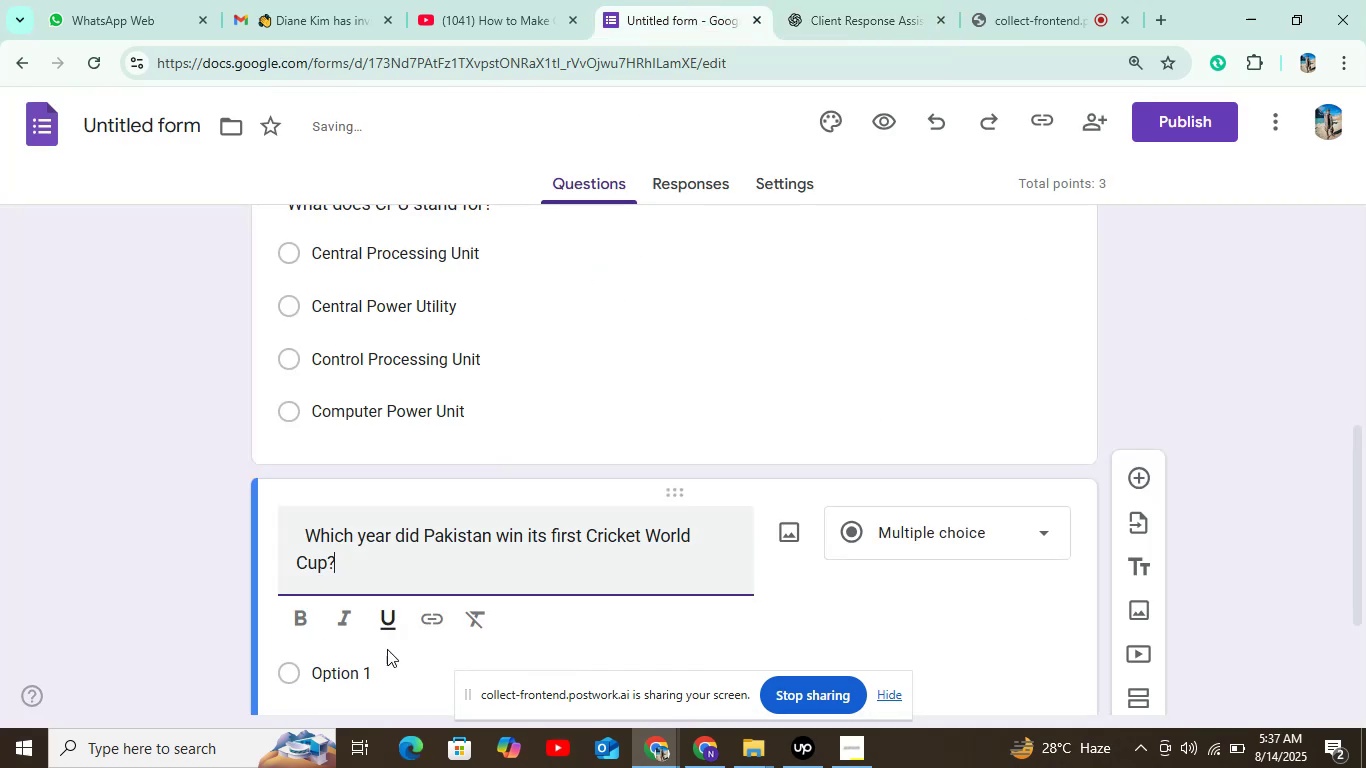 
left_click([381, 662])
 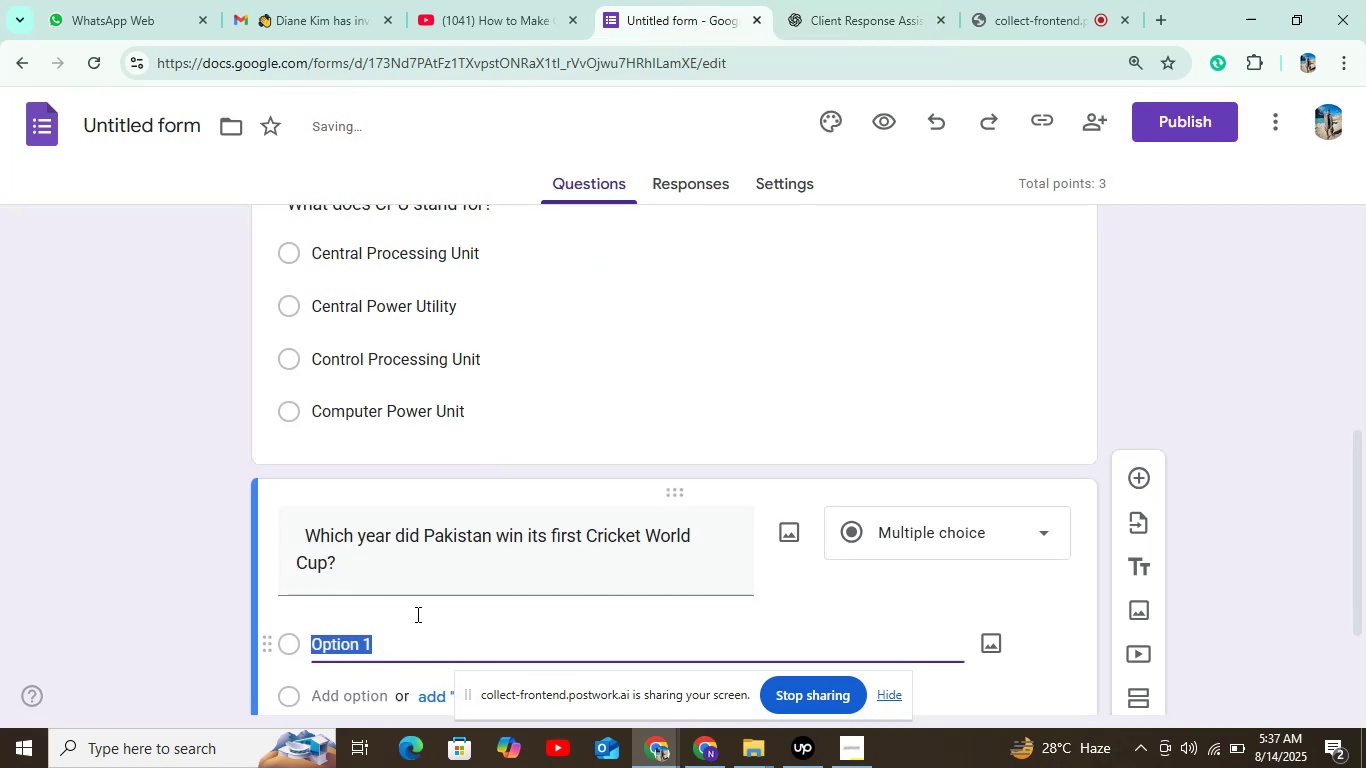 
scroll: coordinate [649, 446], scroll_direction: down, amount: 3.0
 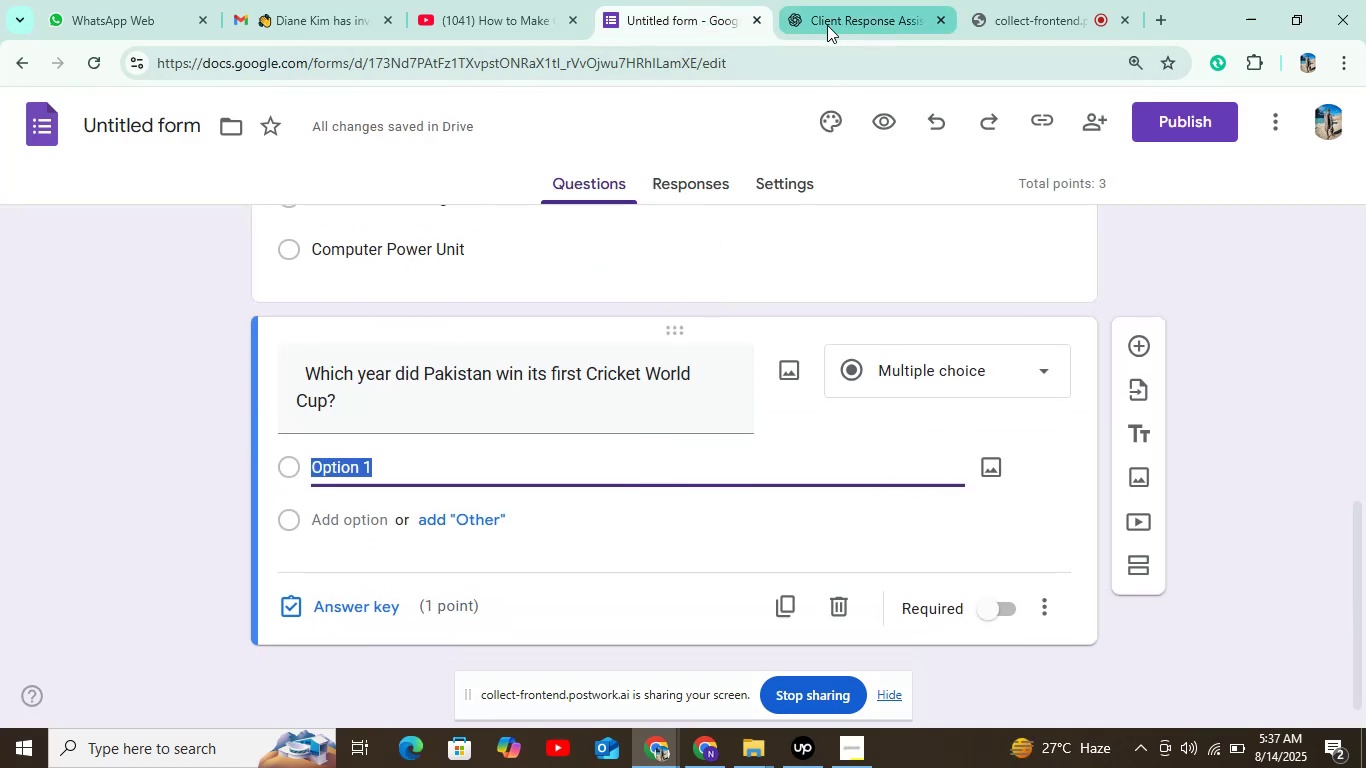 
left_click([809, 15])
 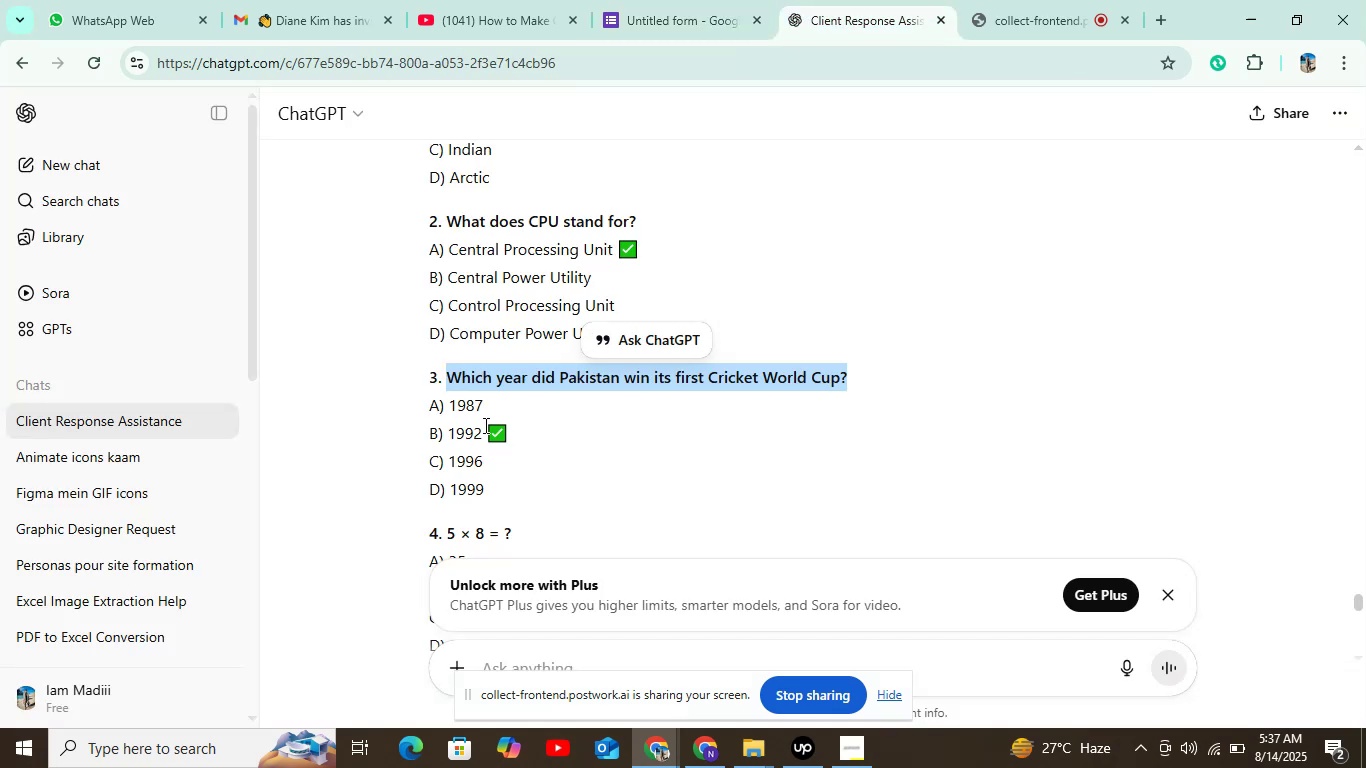 
double_click([472, 407])
 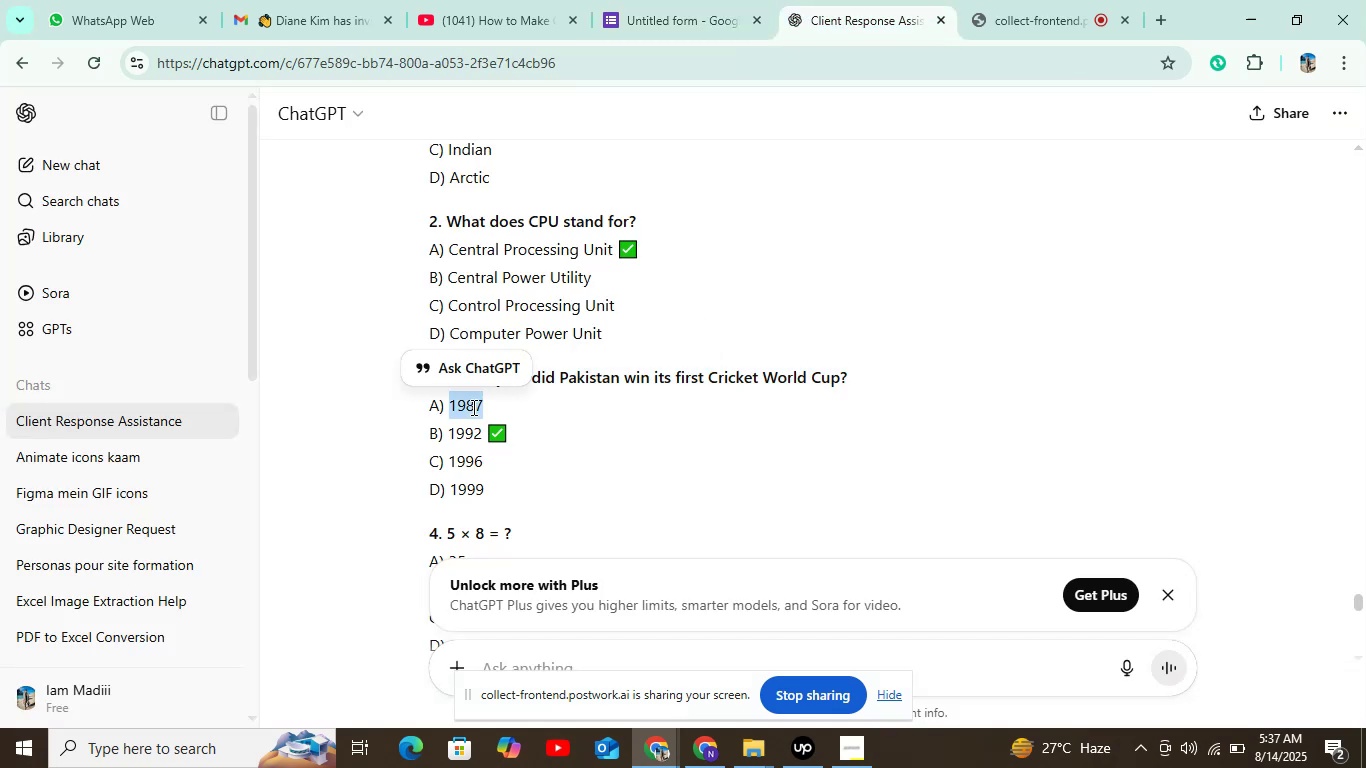 
key(Control+C)
 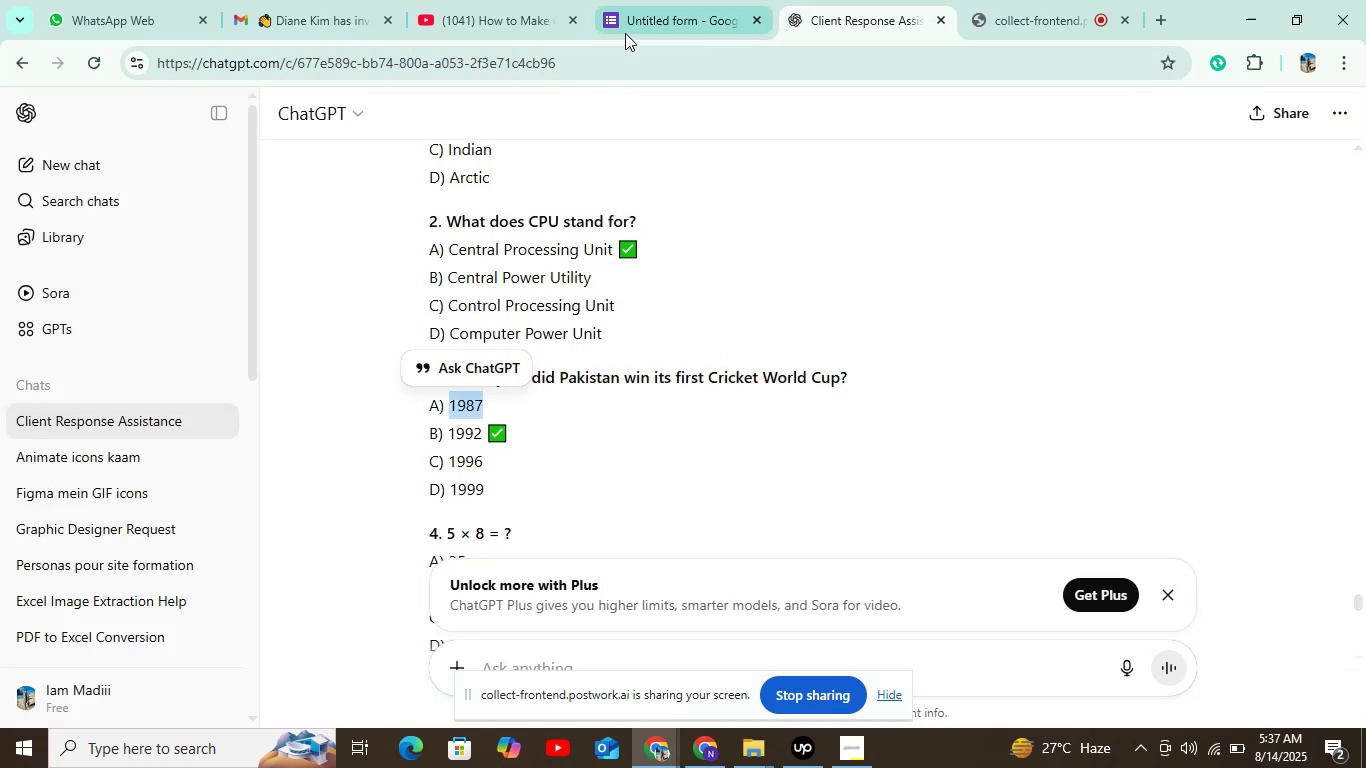 
left_click([646, 26])
 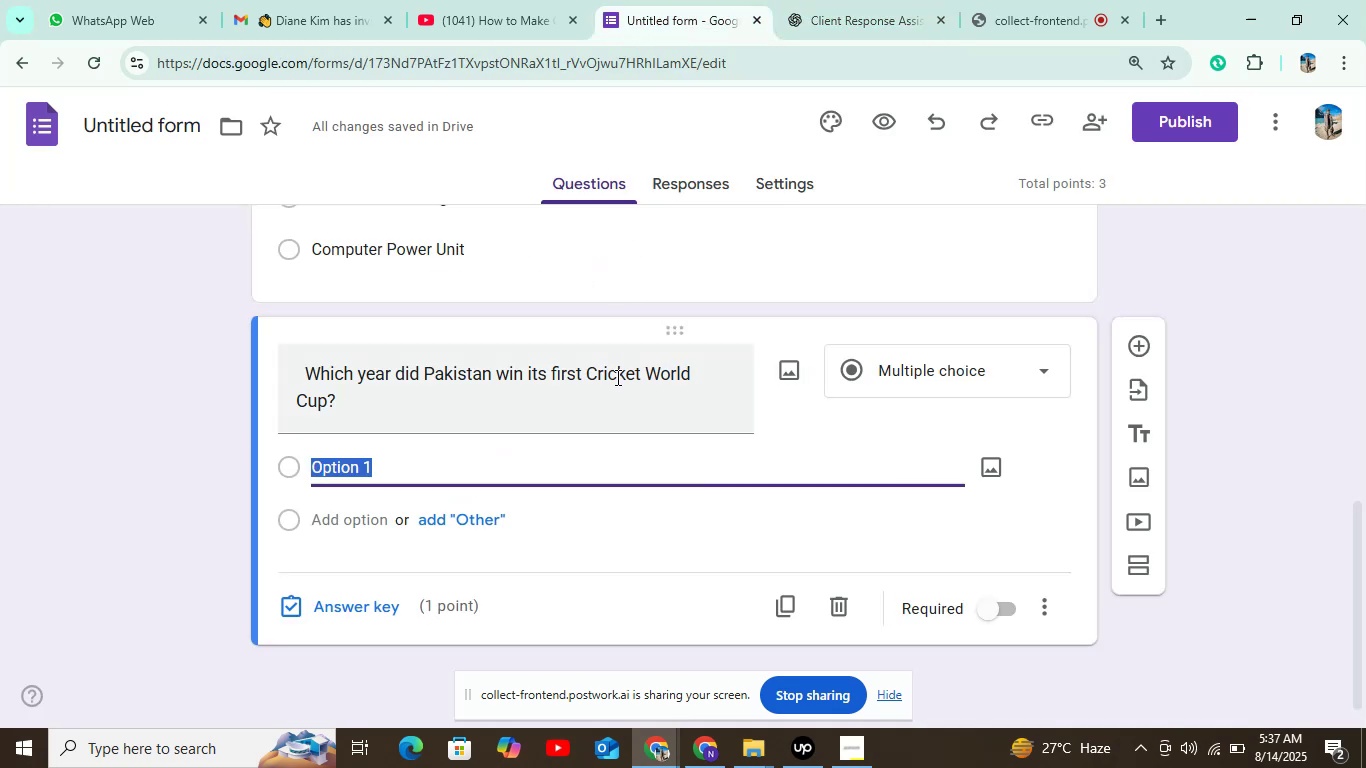 
key(Control+V)
 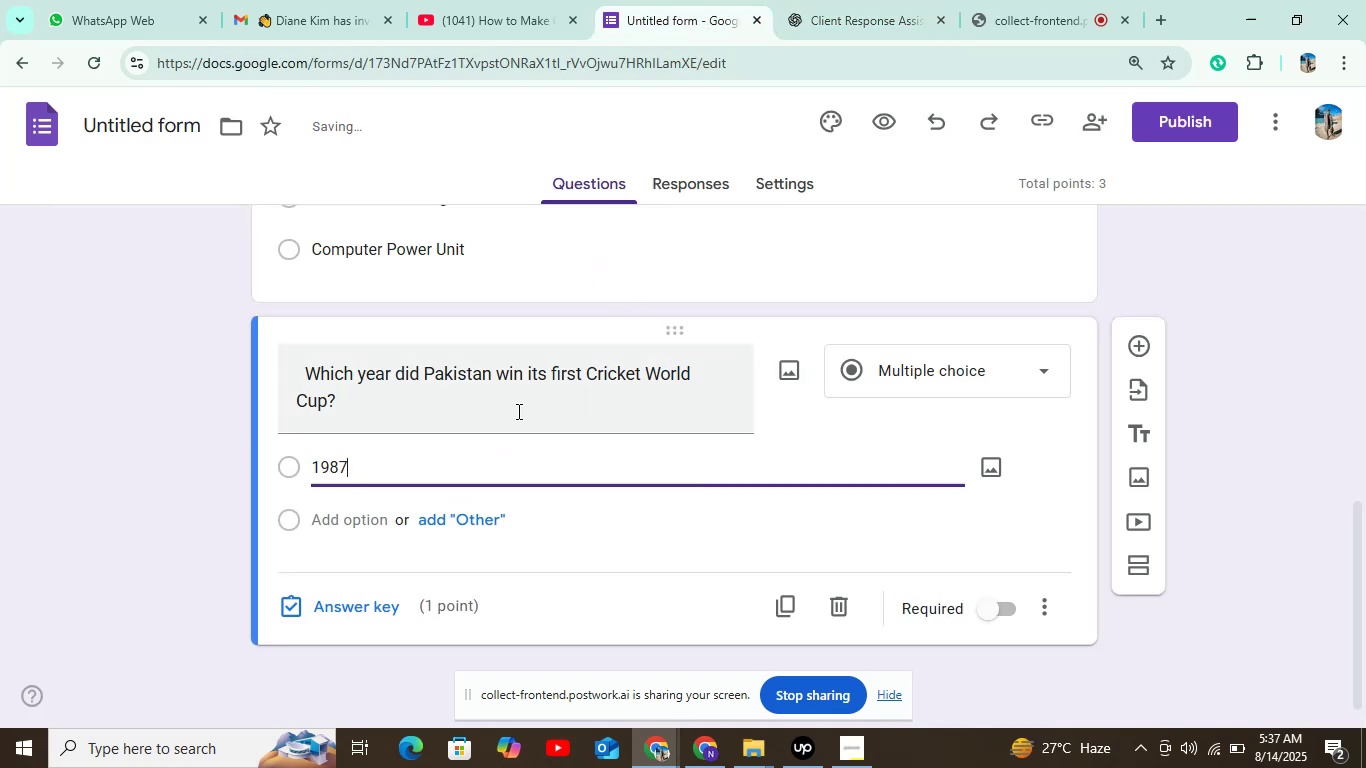 
left_click([371, 512])
 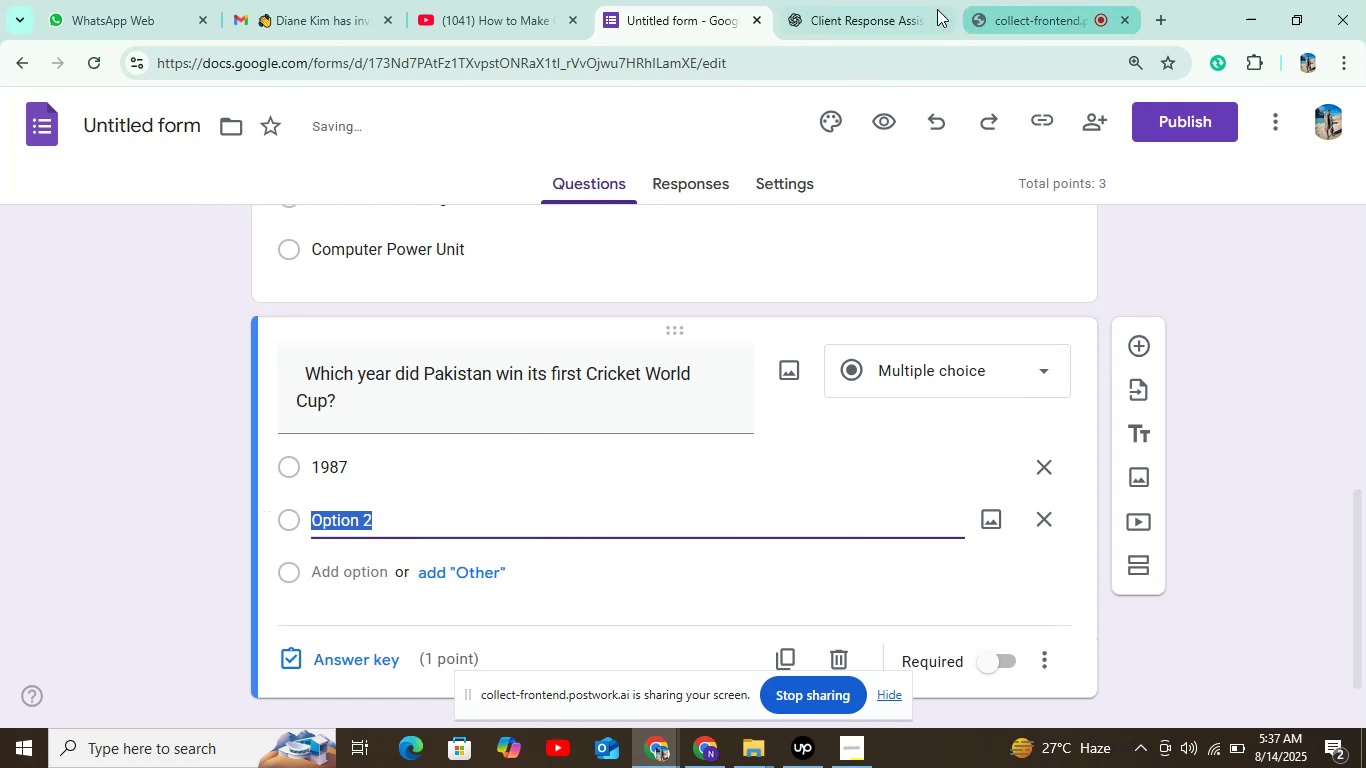 
left_click([878, 9])
 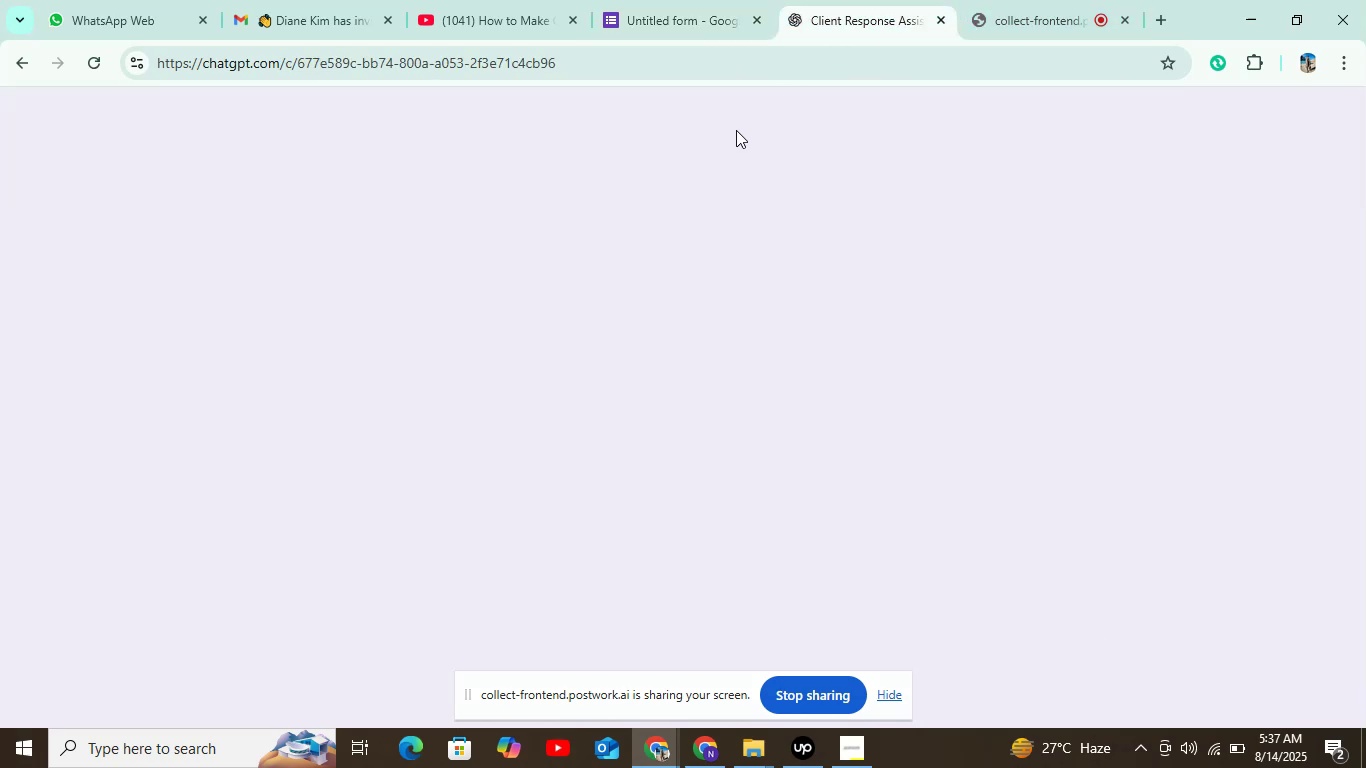 
scroll: coordinate [743, 149], scroll_direction: down, amount: 1.0
 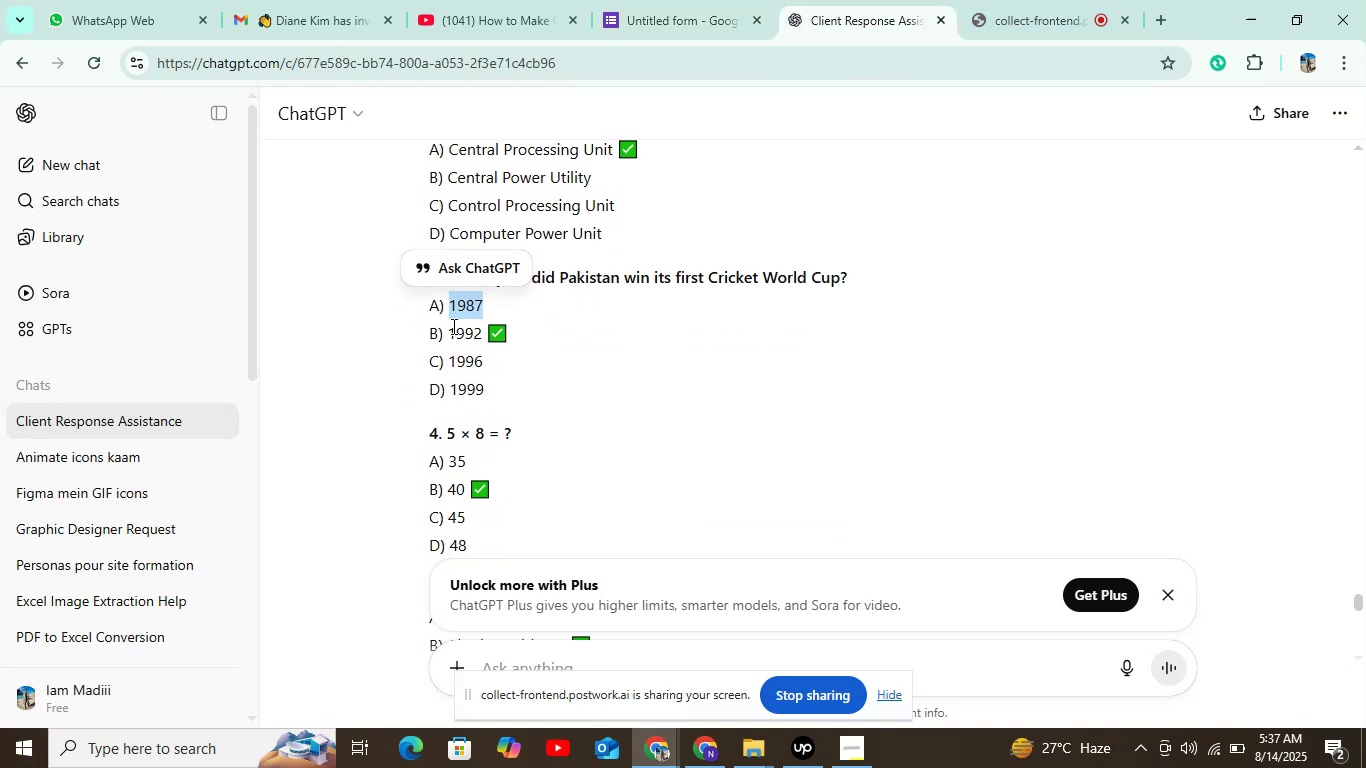 
double_click([451, 328])
 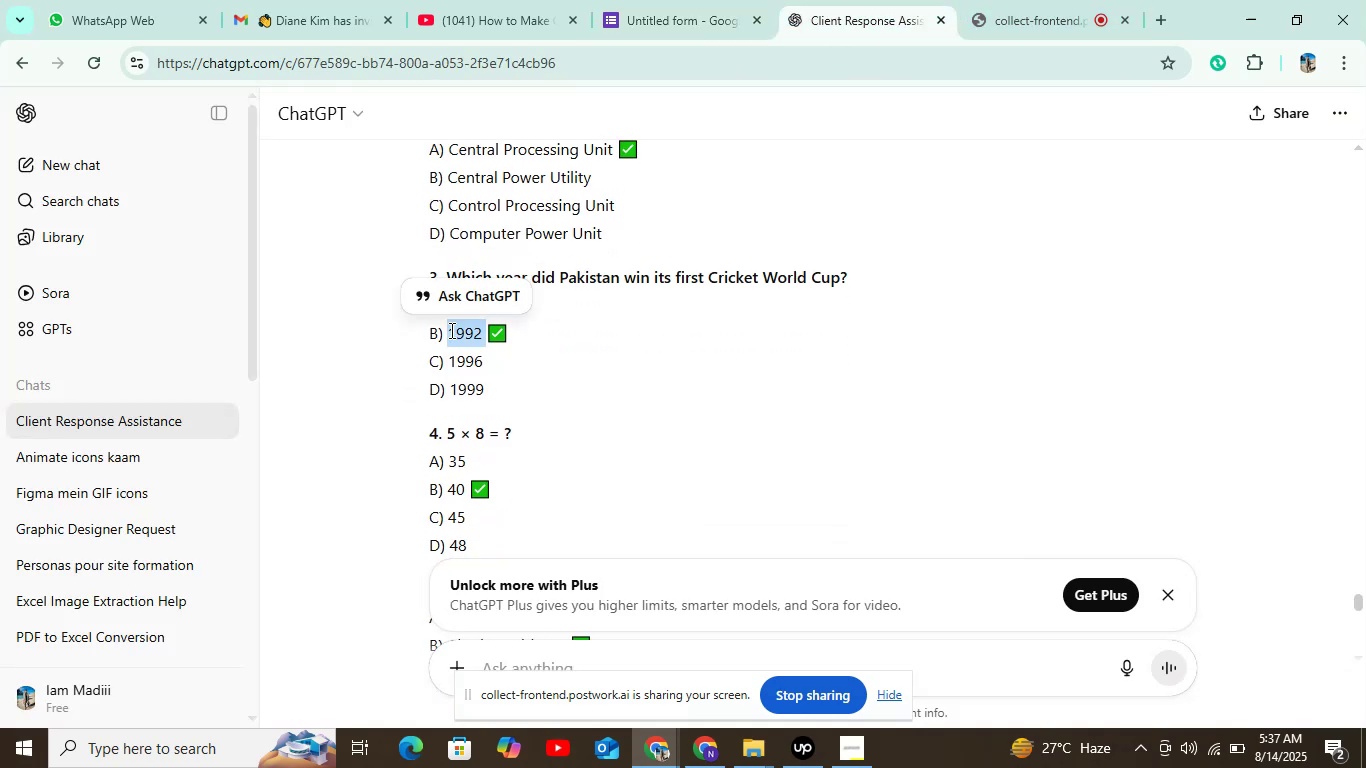 
key(Control+C)
 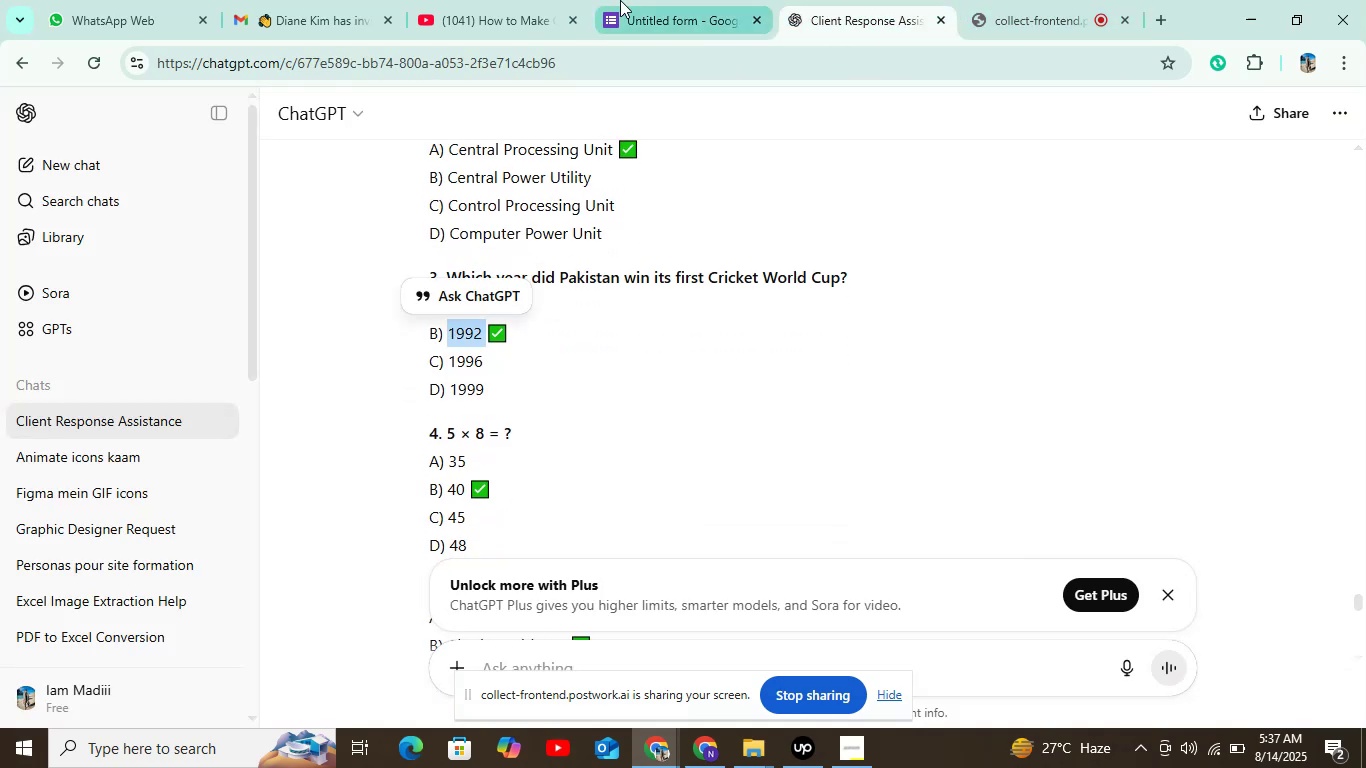 
left_click([635, 16])
 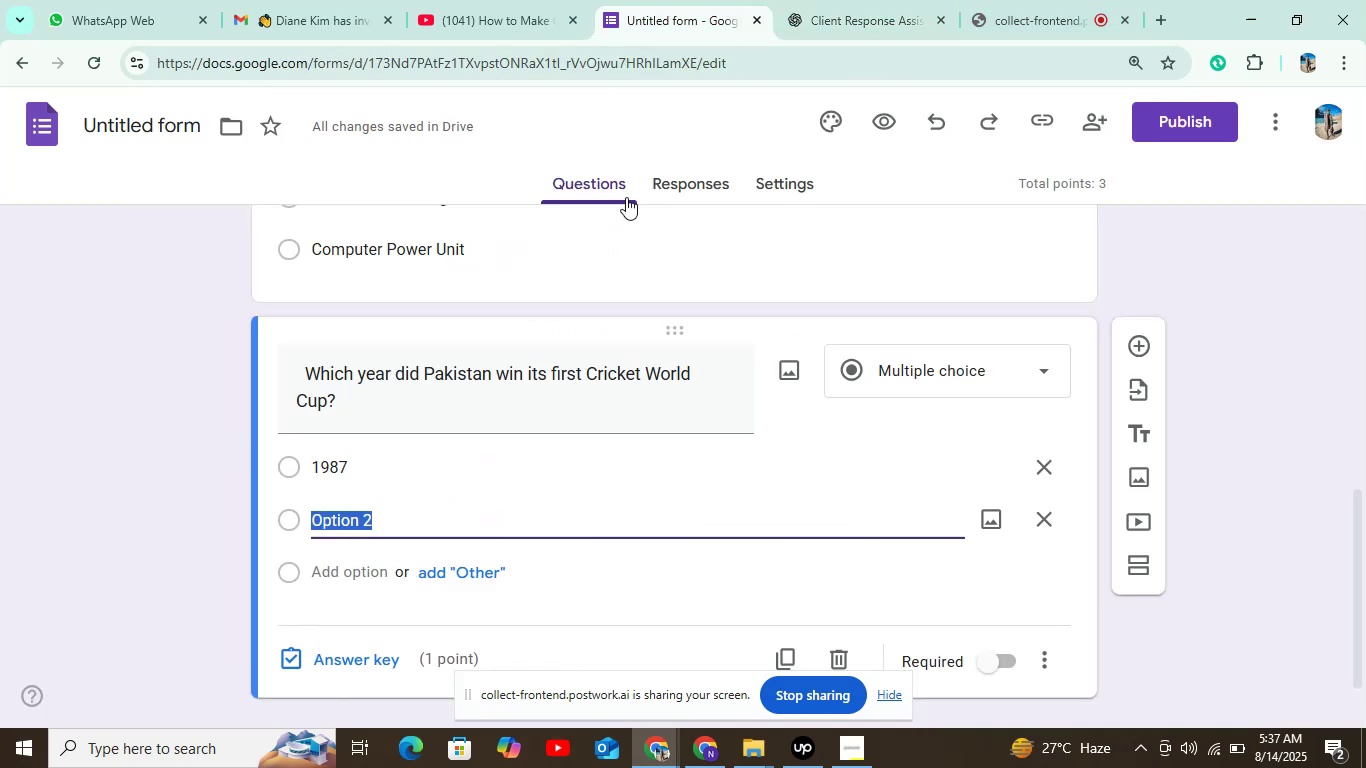 
key(Control+V)
 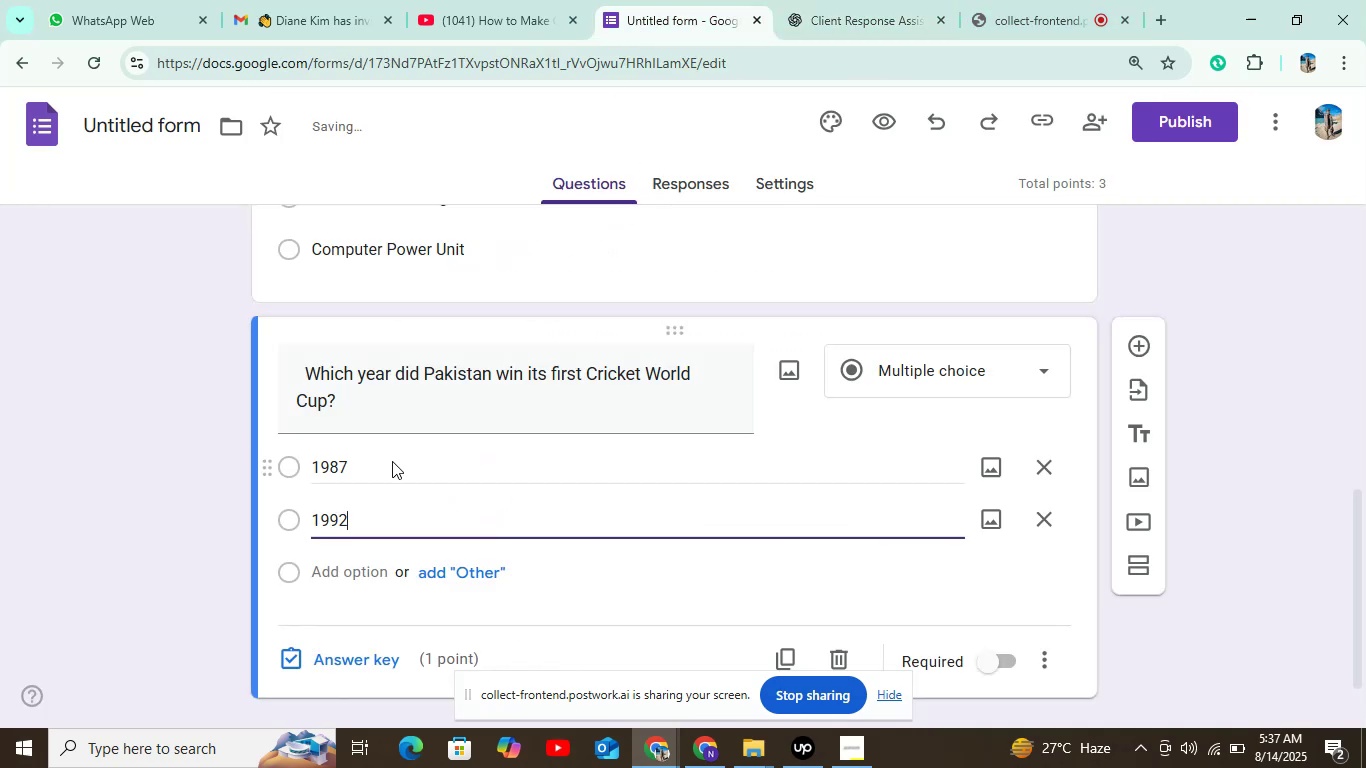 
left_click([347, 564])
 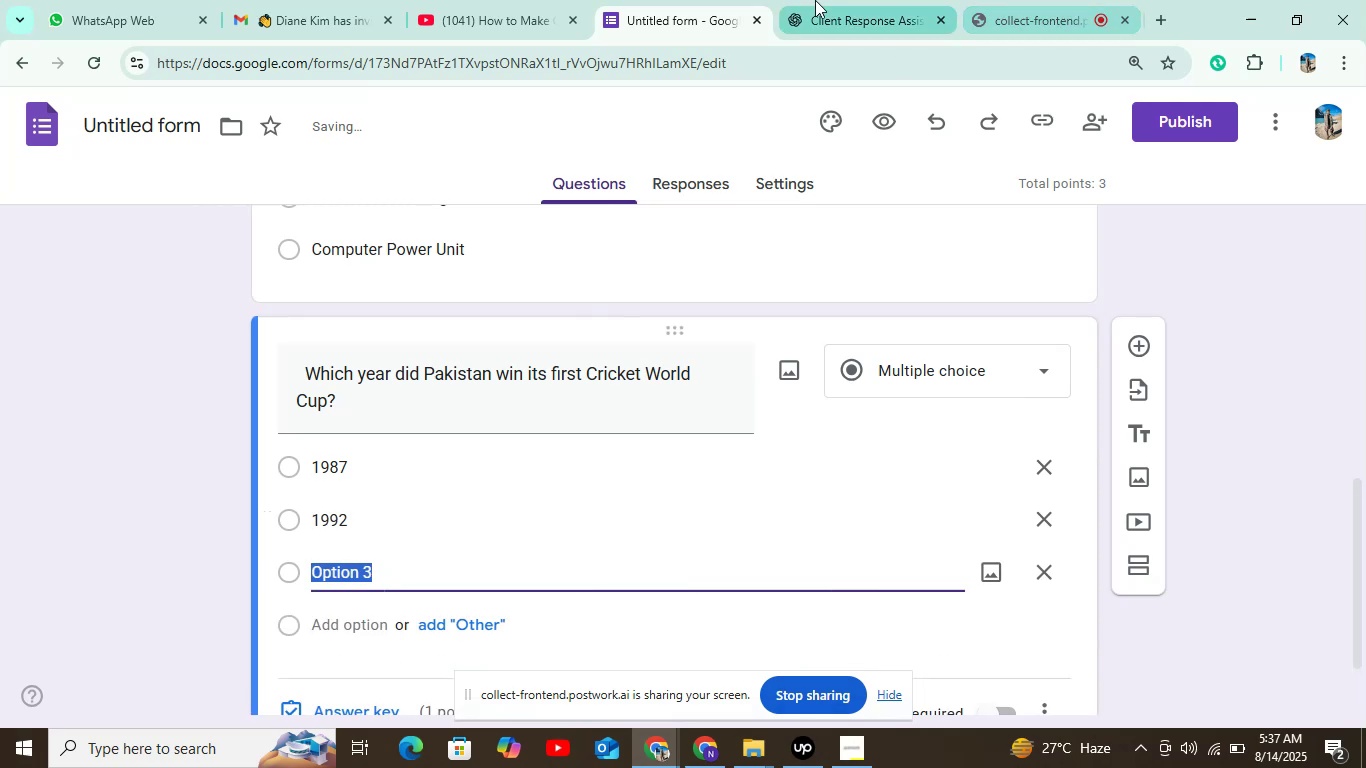 
left_click([836, 9])
 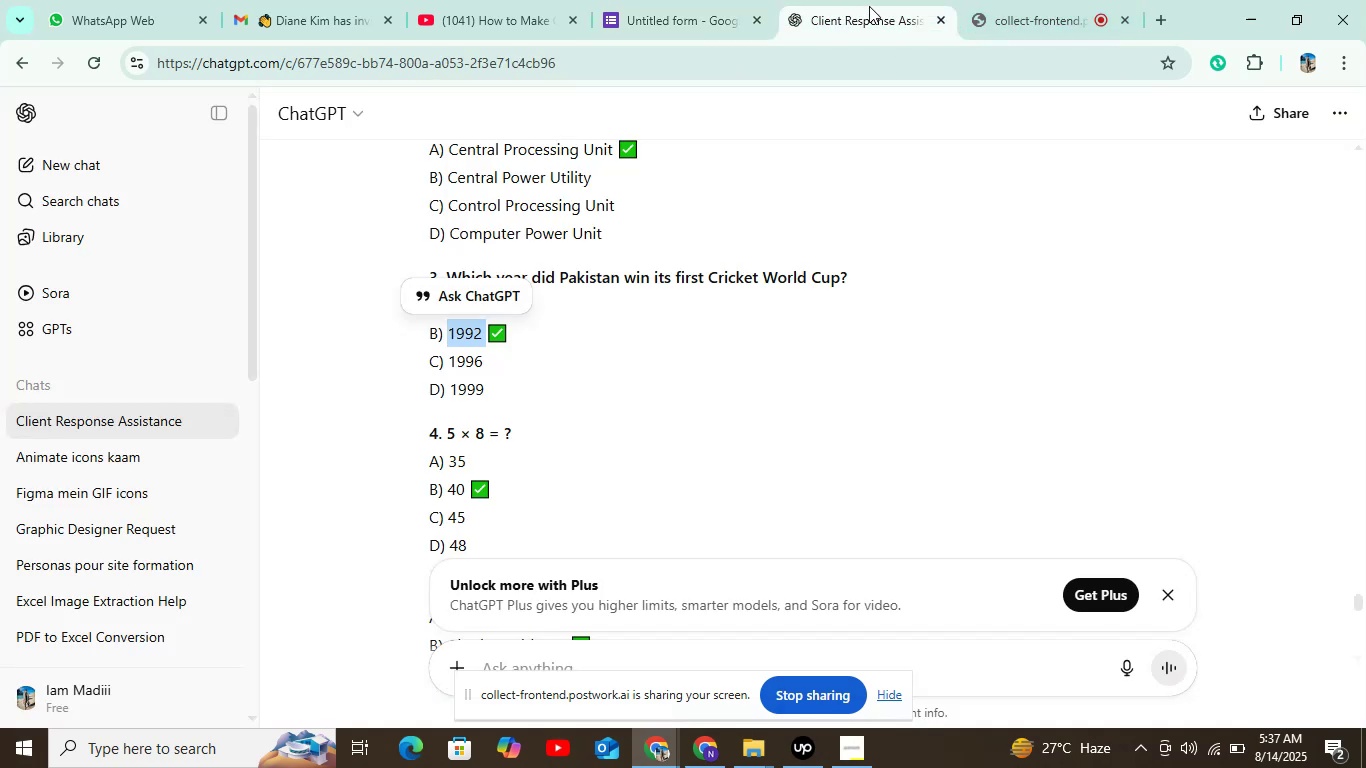 
scroll: coordinate [822, 86], scroll_direction: down, amount: 2.0
 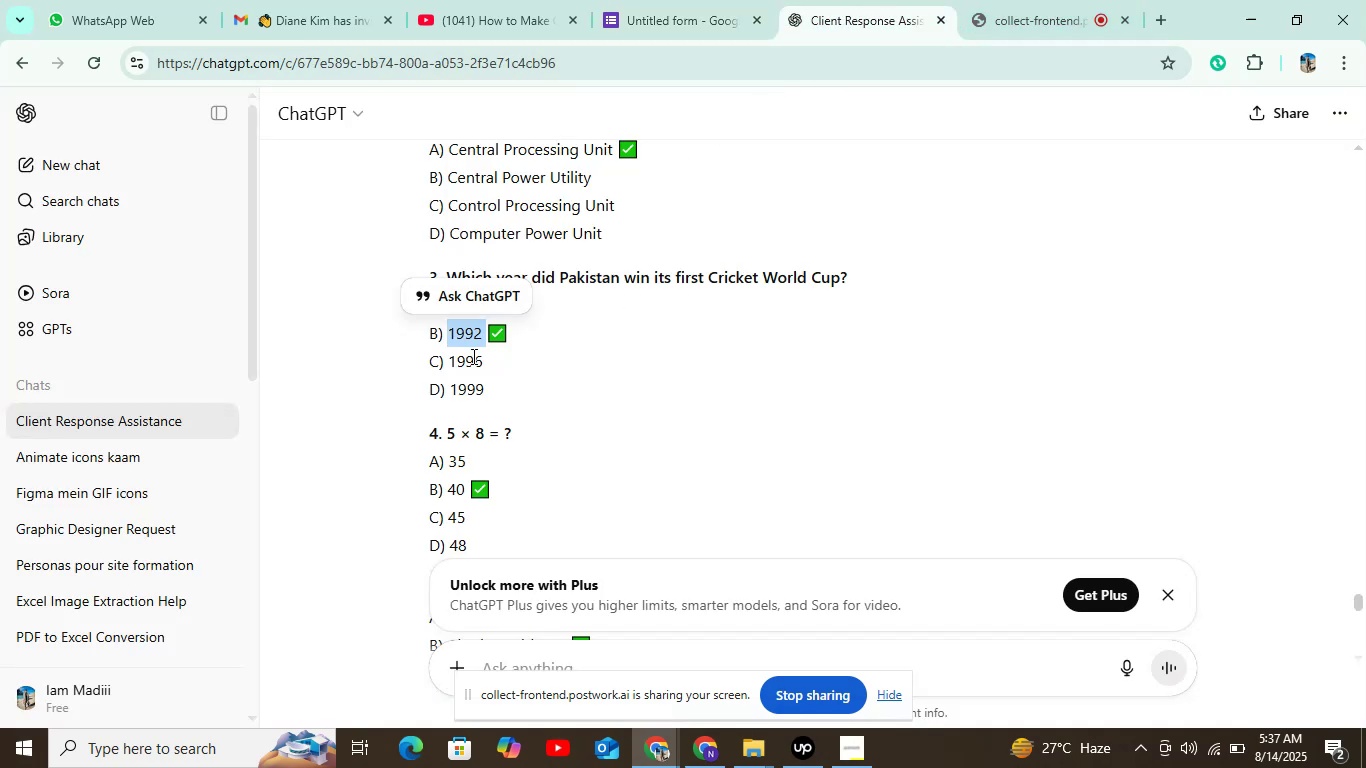 
double_click([471, 356])
 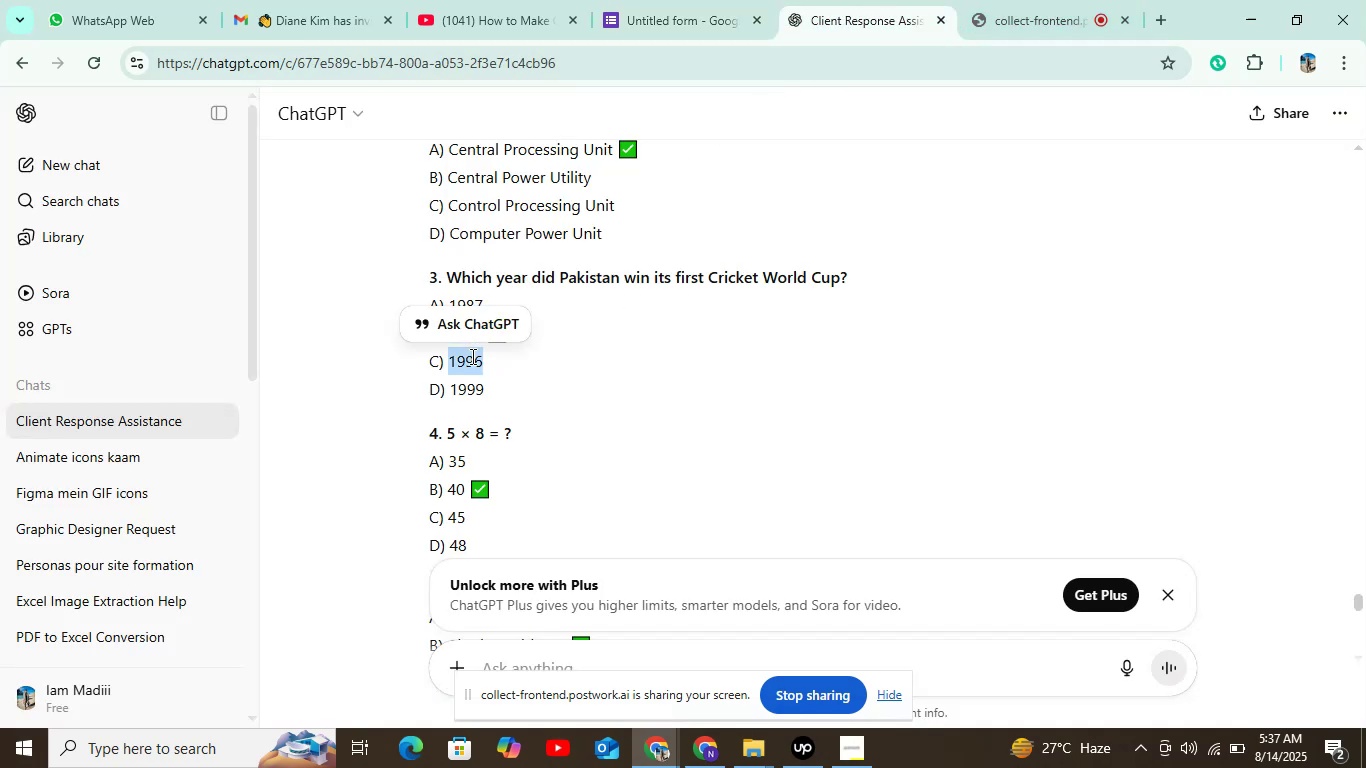 
key(Control+C)
 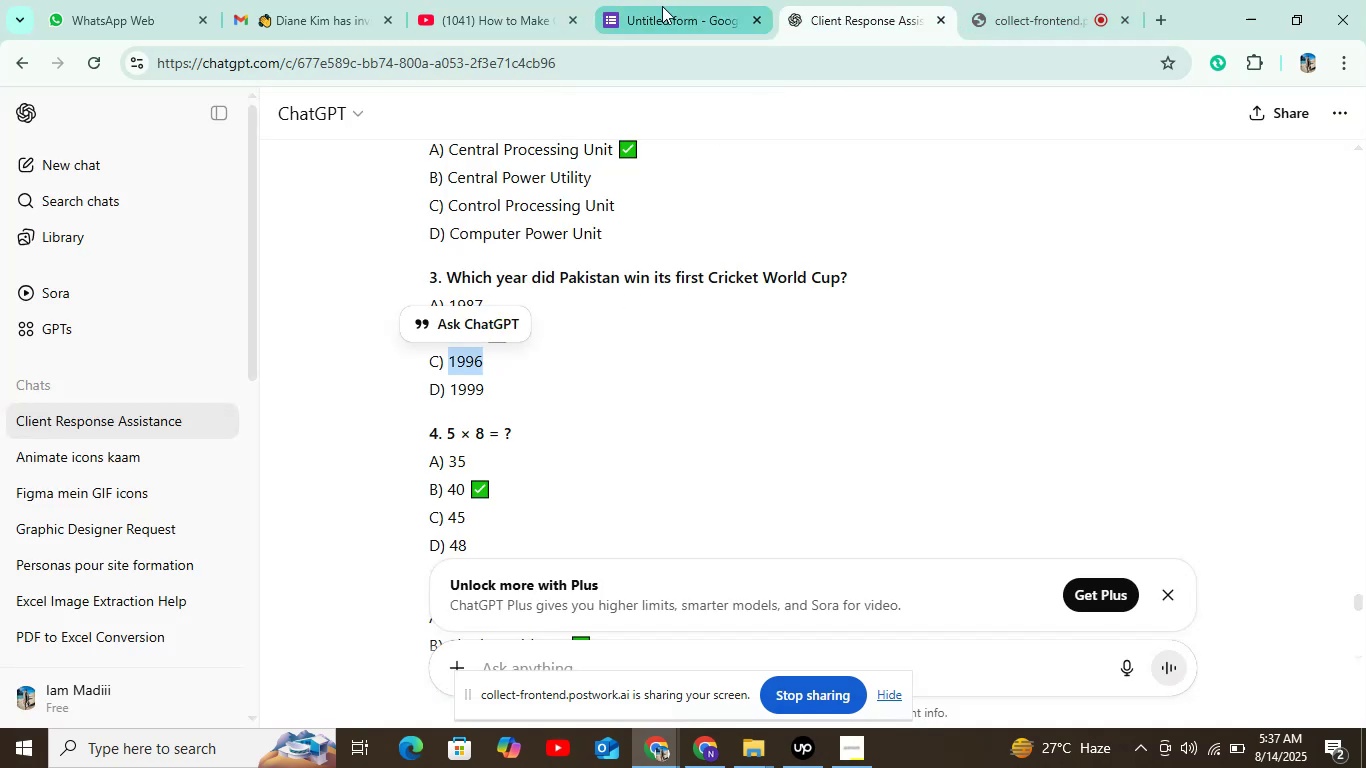 
left_click([665, 7])
 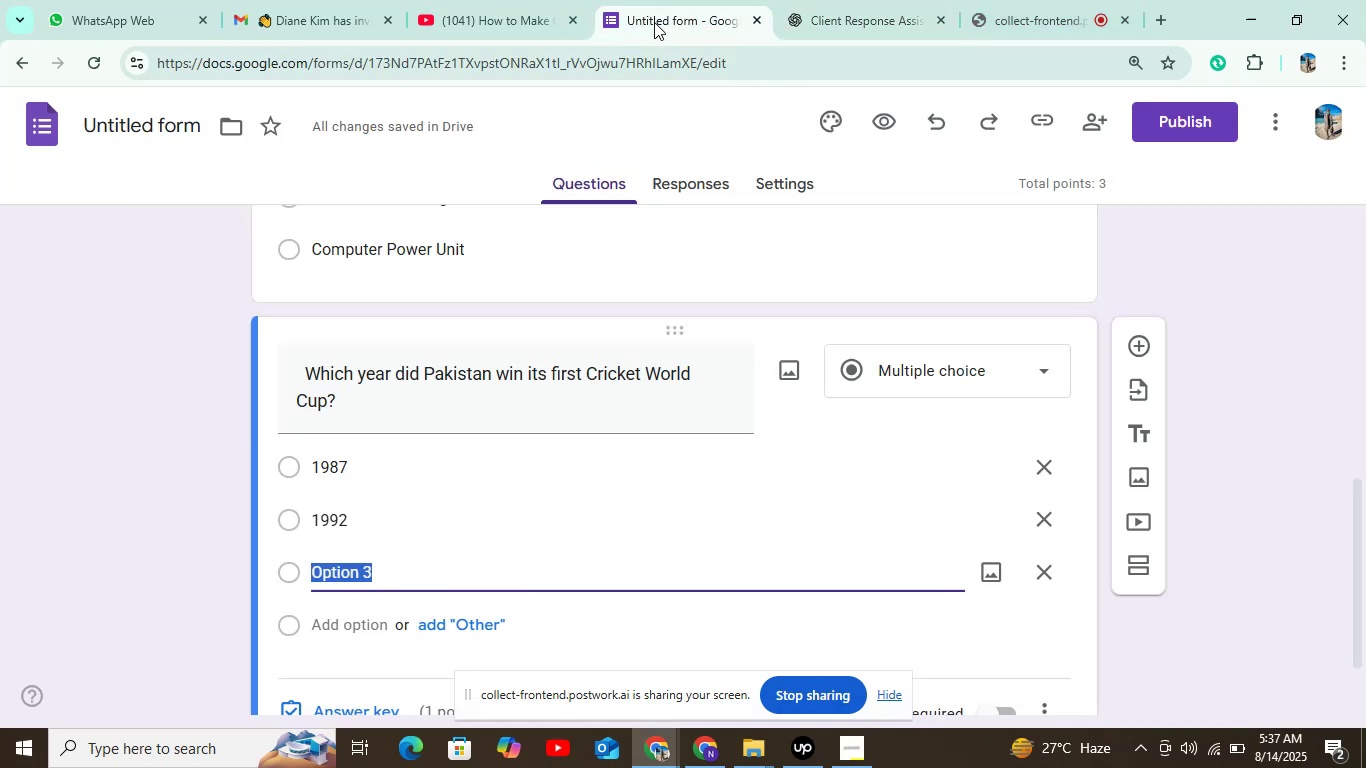 
key(Control+V)
 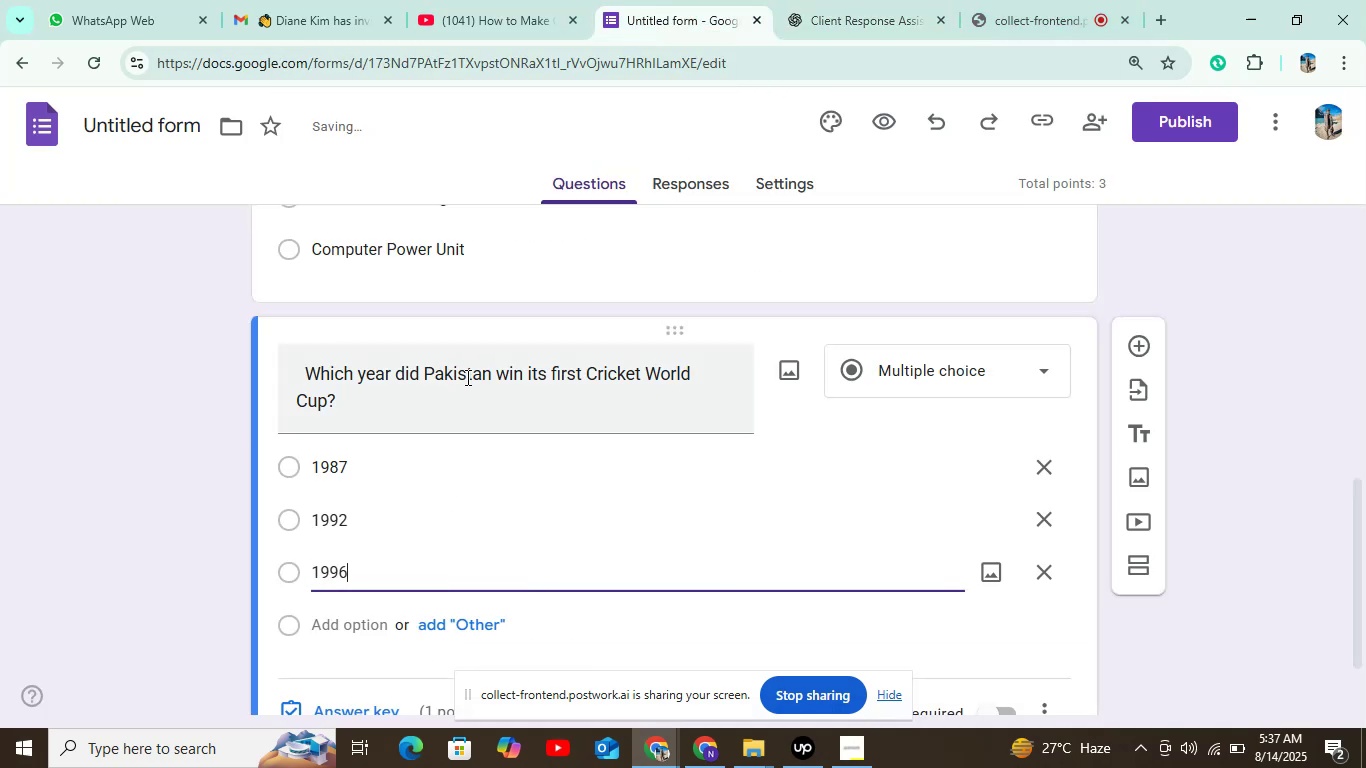 
scroll: coordinate [479, 373], scroll_direction: down, amount: 1.0
 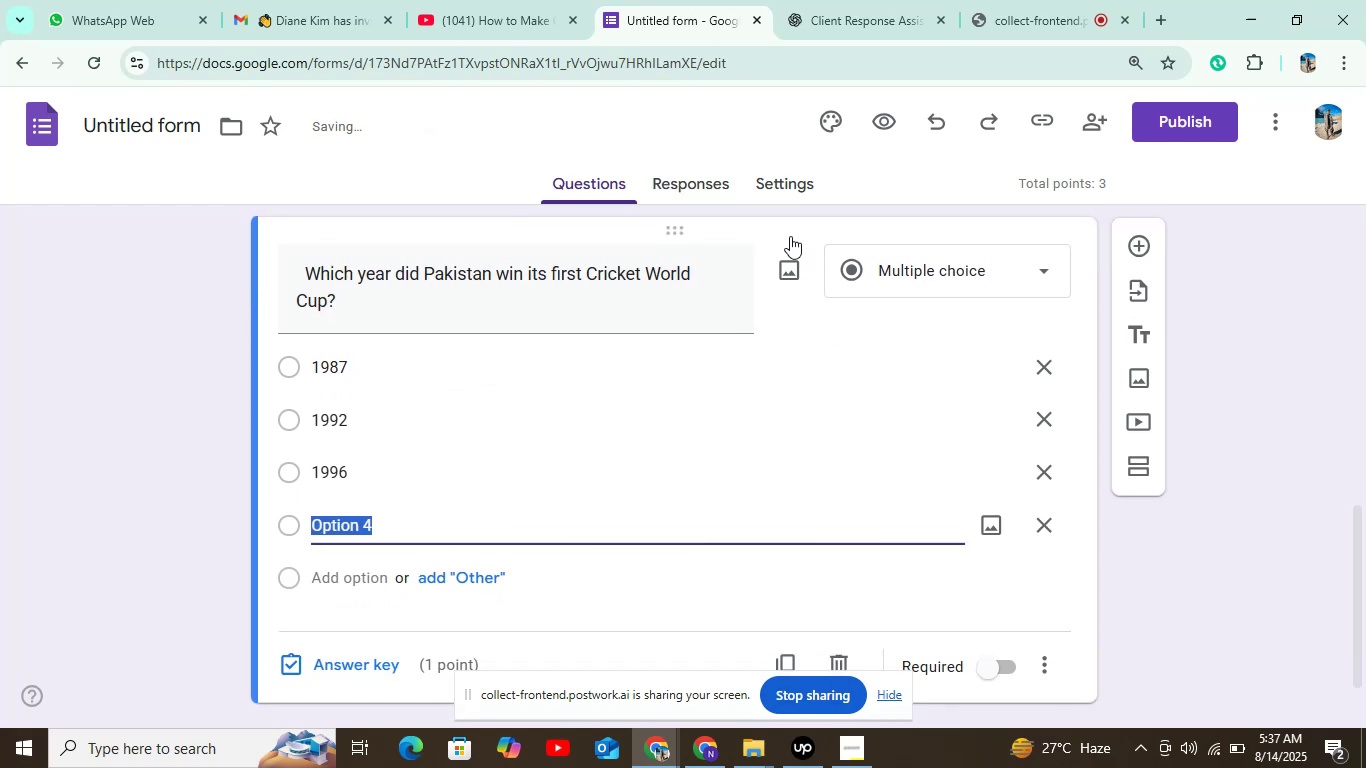 
left_click([860, 0])
 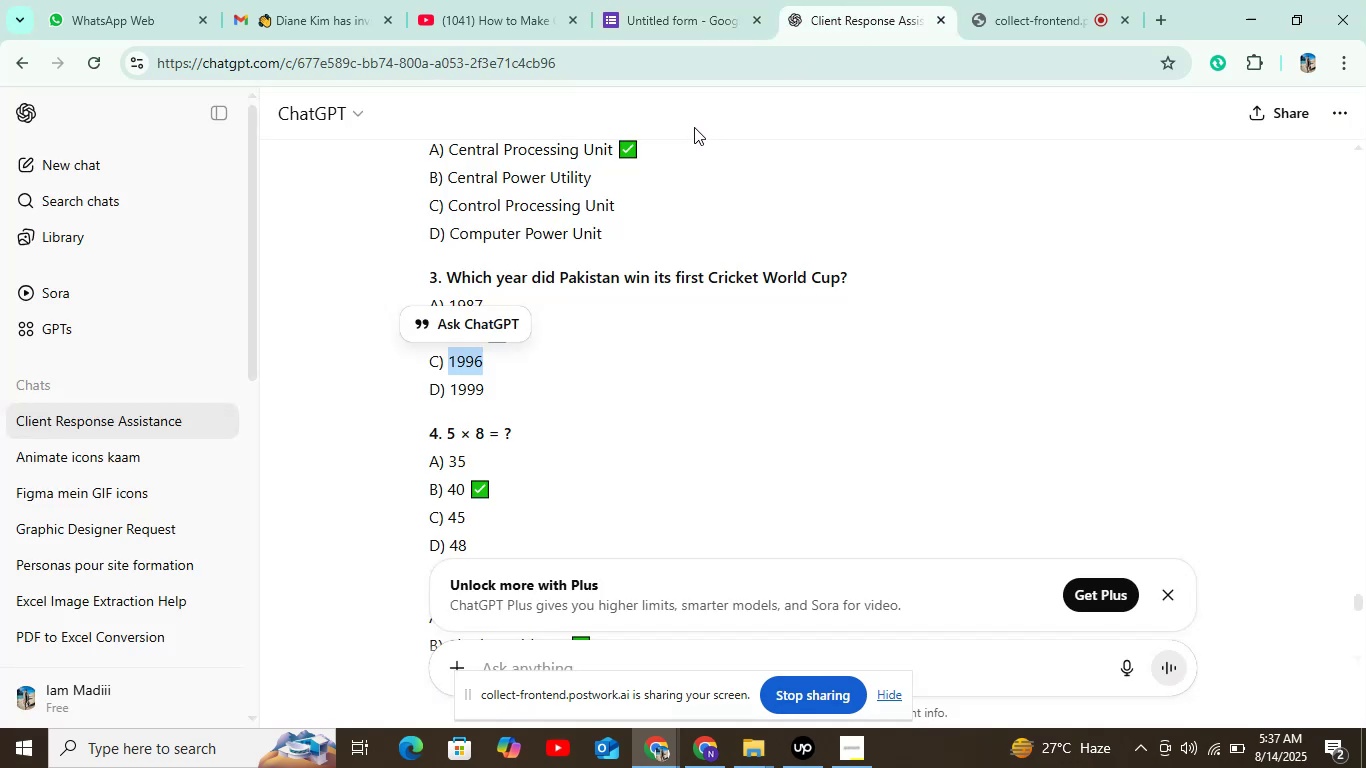 
scroll: coordinate [596, 200], scroll_direction: down, amount: 1.0
 